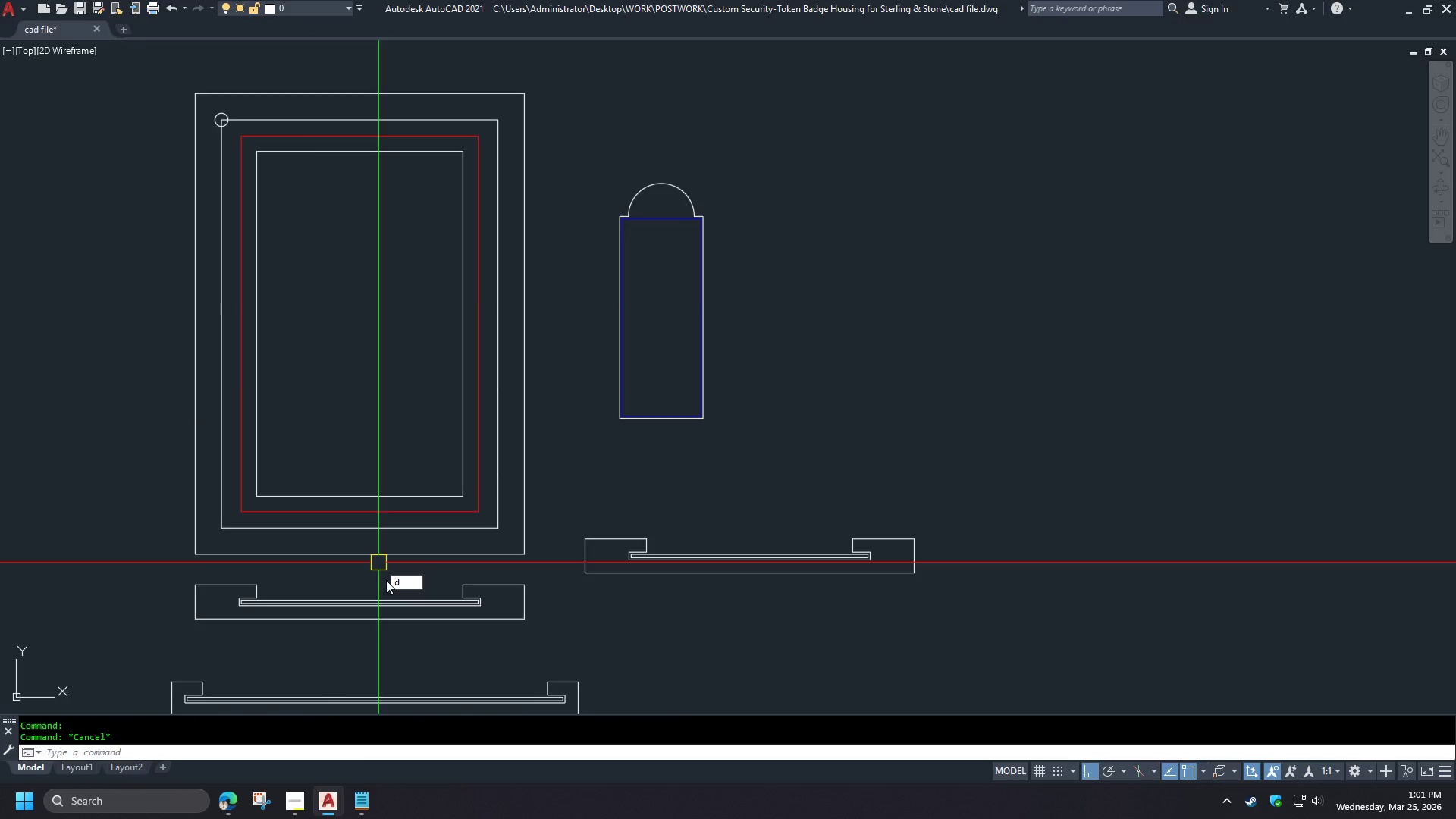 
type(li  )
 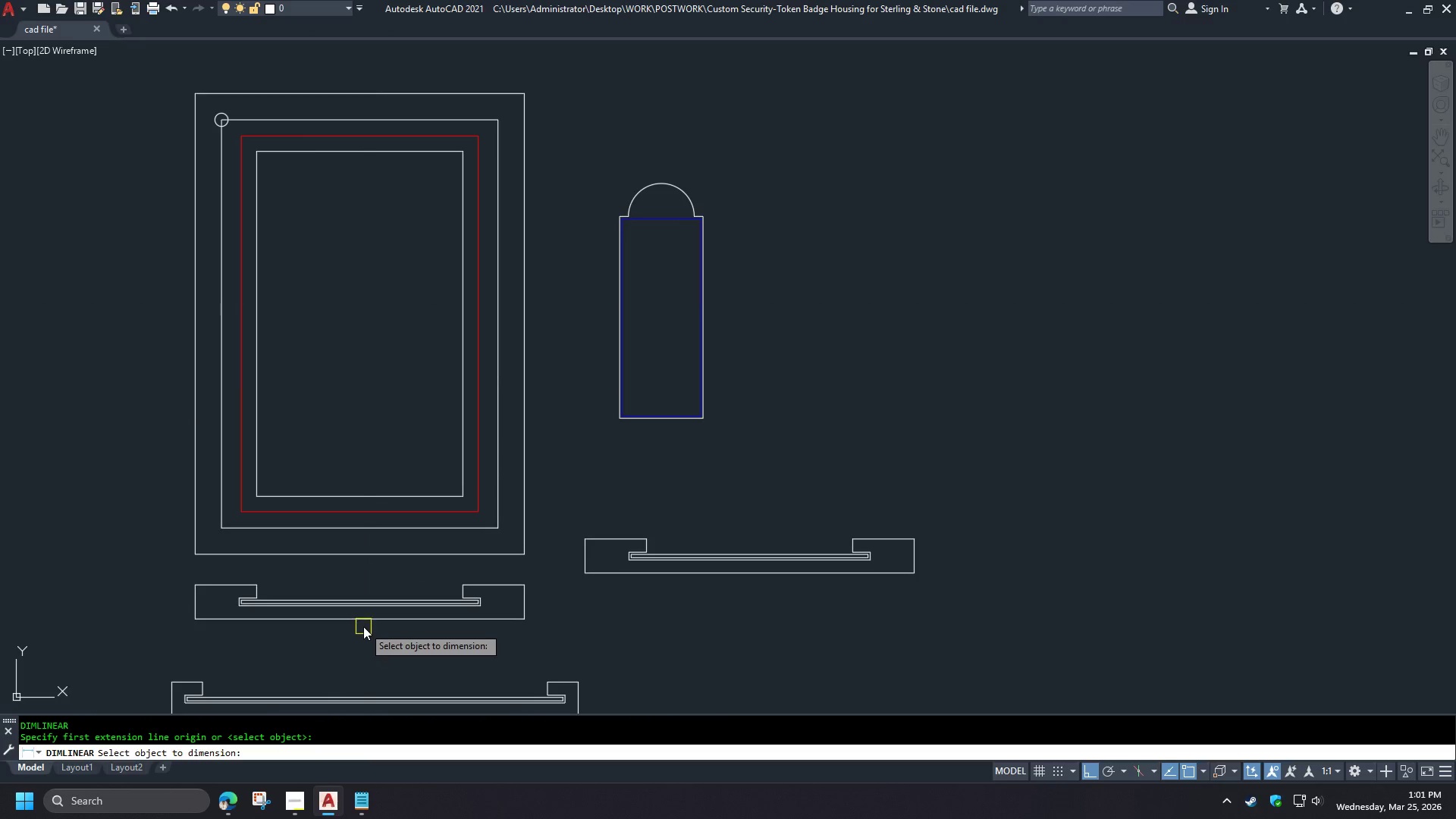 
left_click([363, 626])
 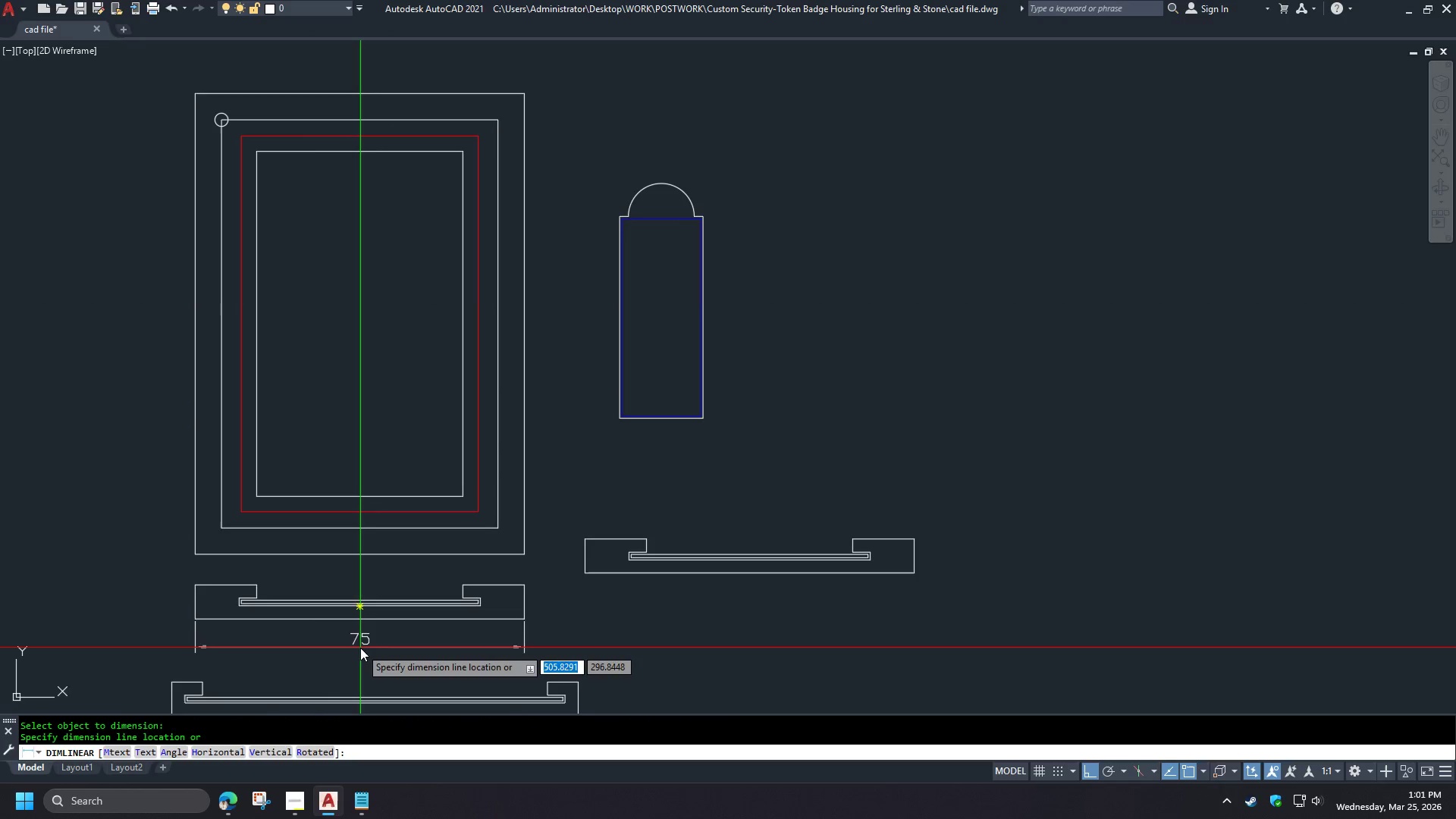 
key(Escape)
 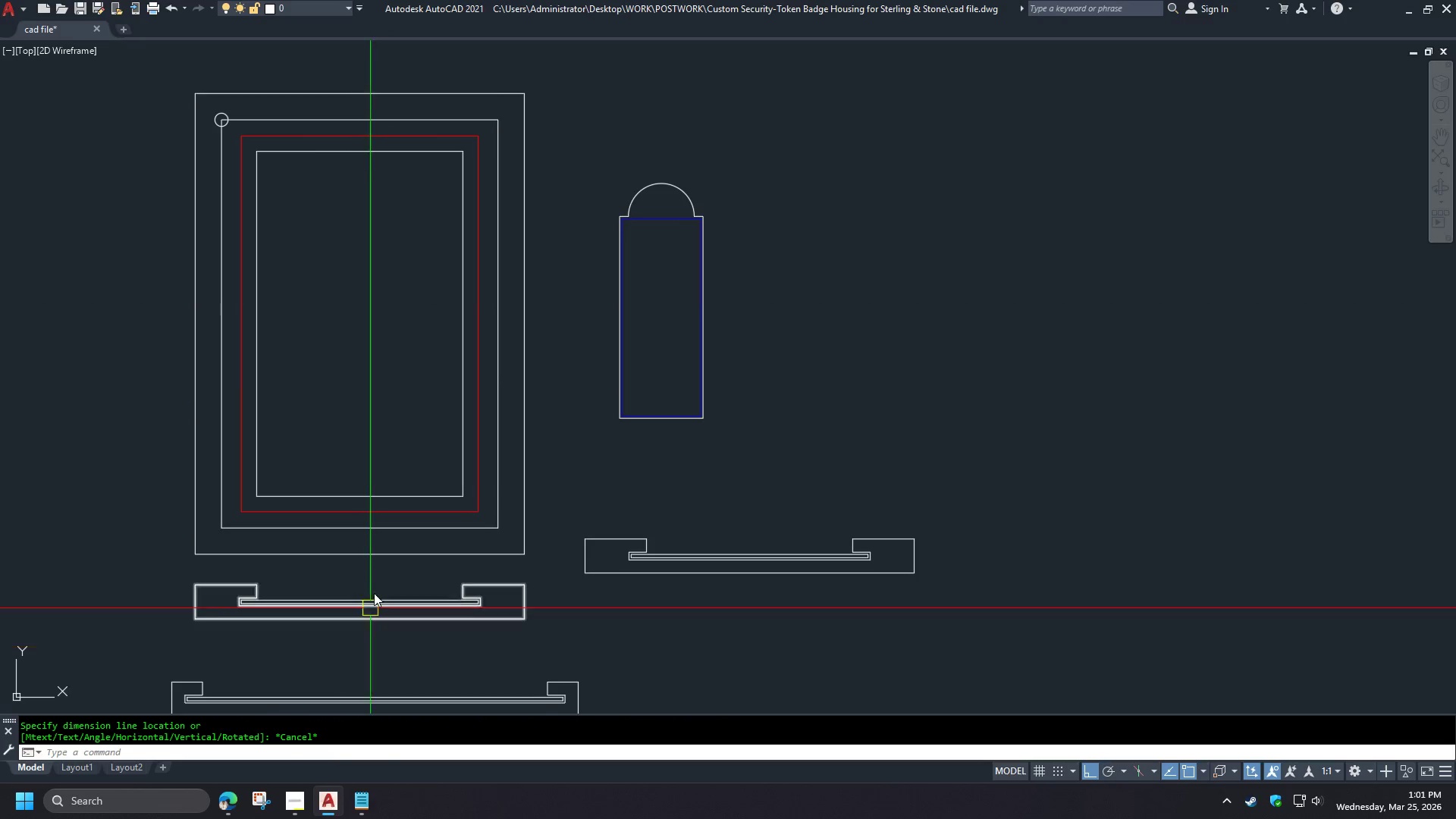 
key(Space)
 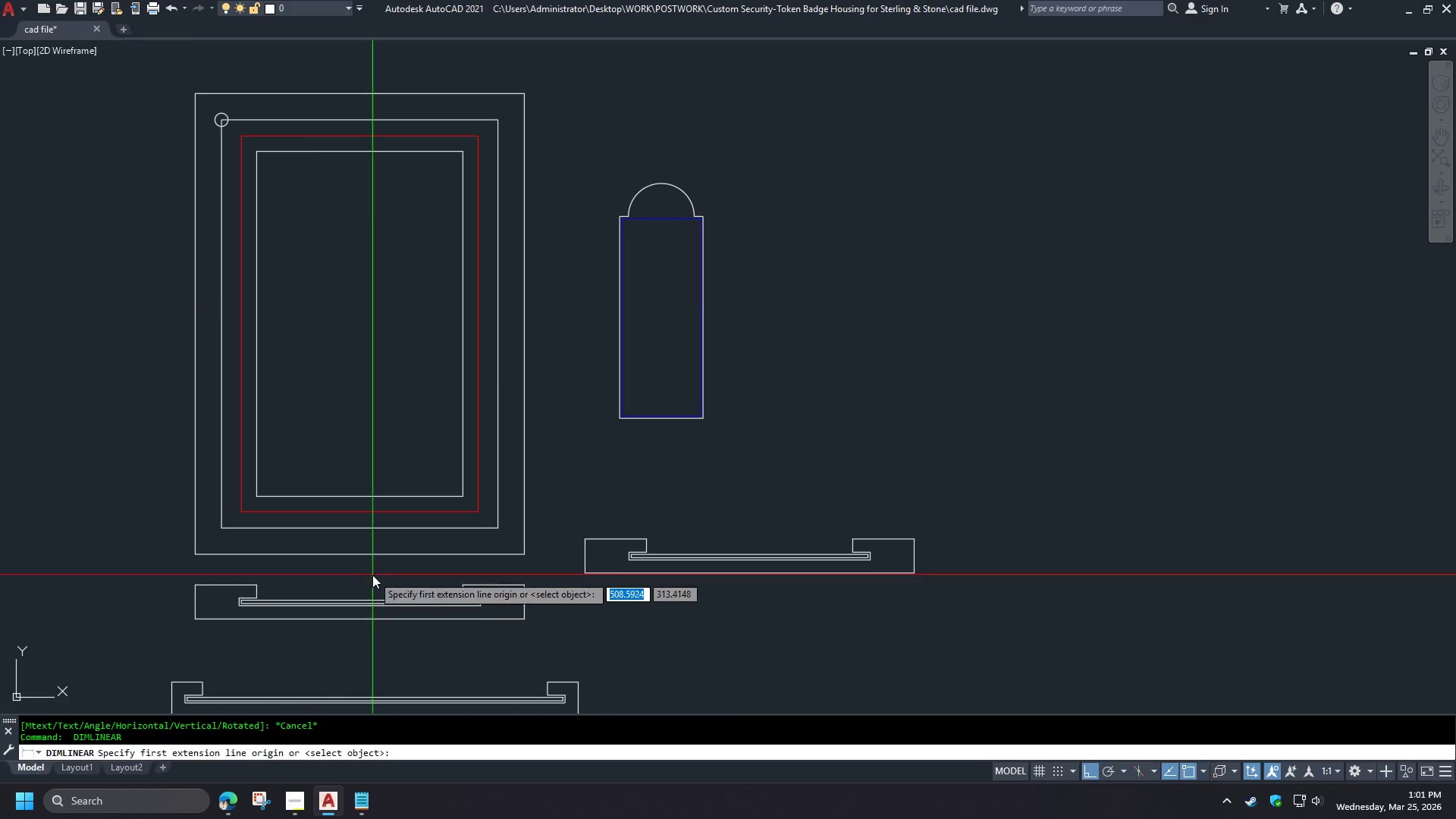 
key(Space)
 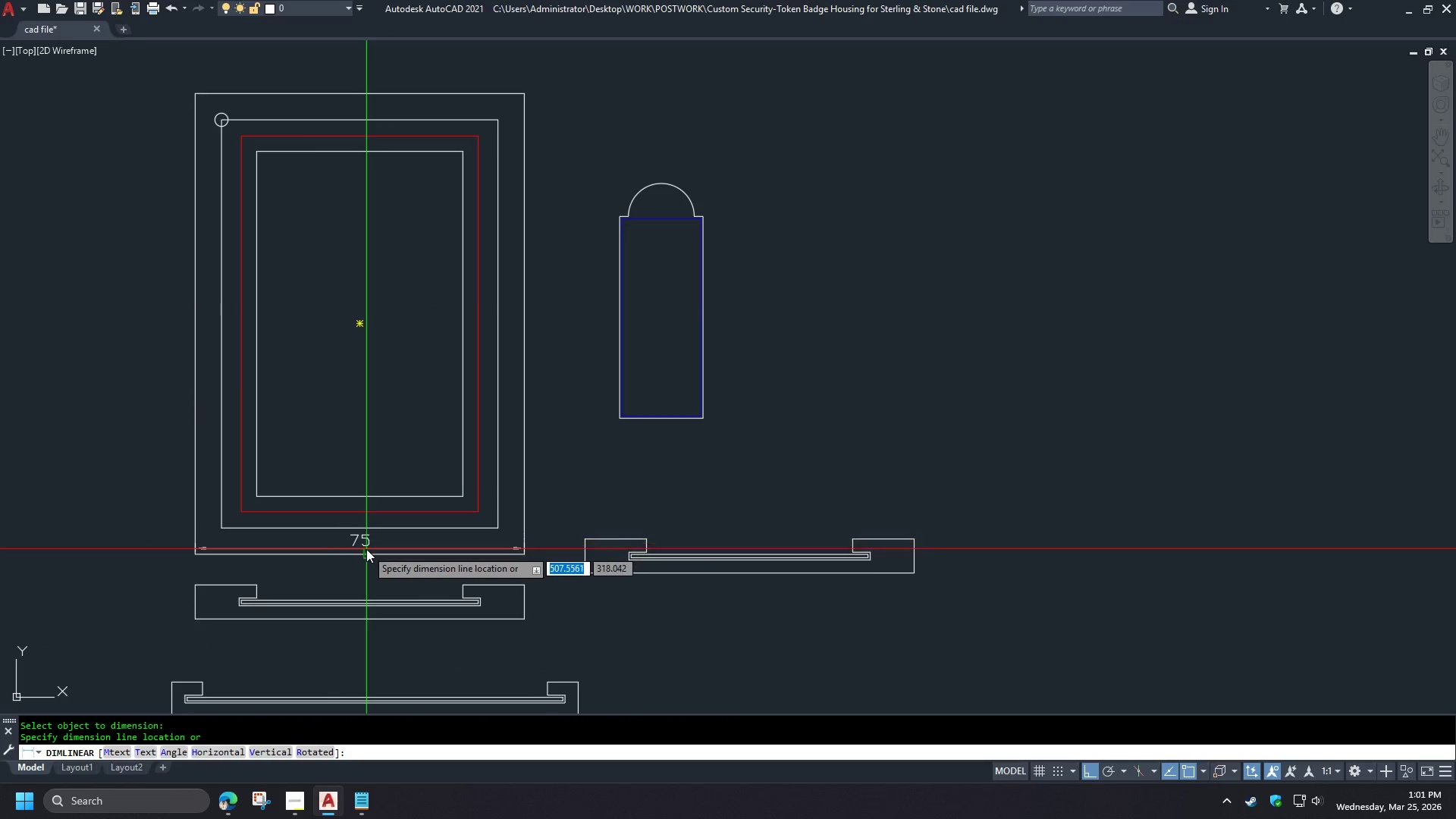 
key(Escape)
 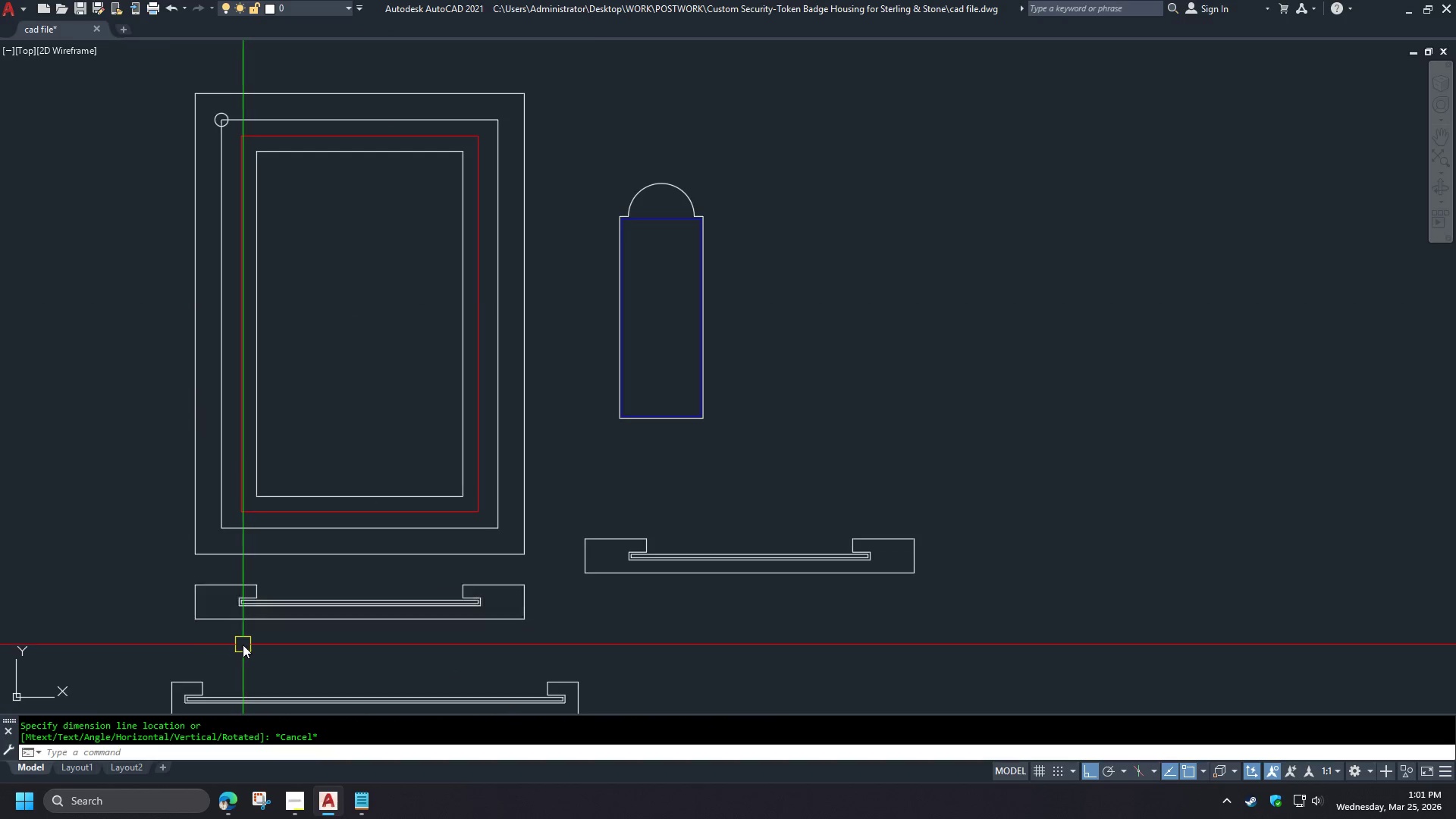 
scroll: coordinate [243, 645], scroll_direction: up, amount: 1.0
 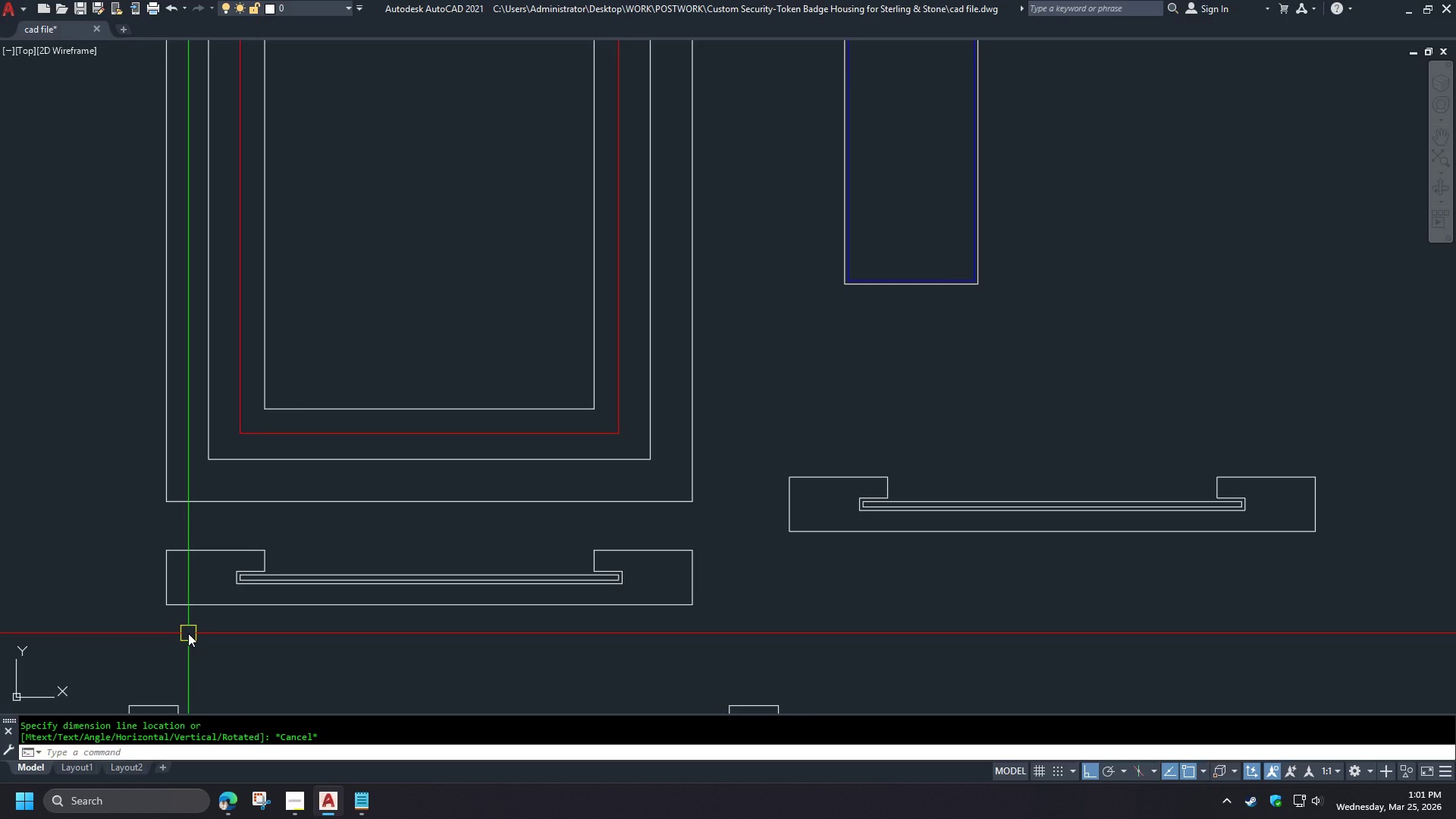 
key(L)
 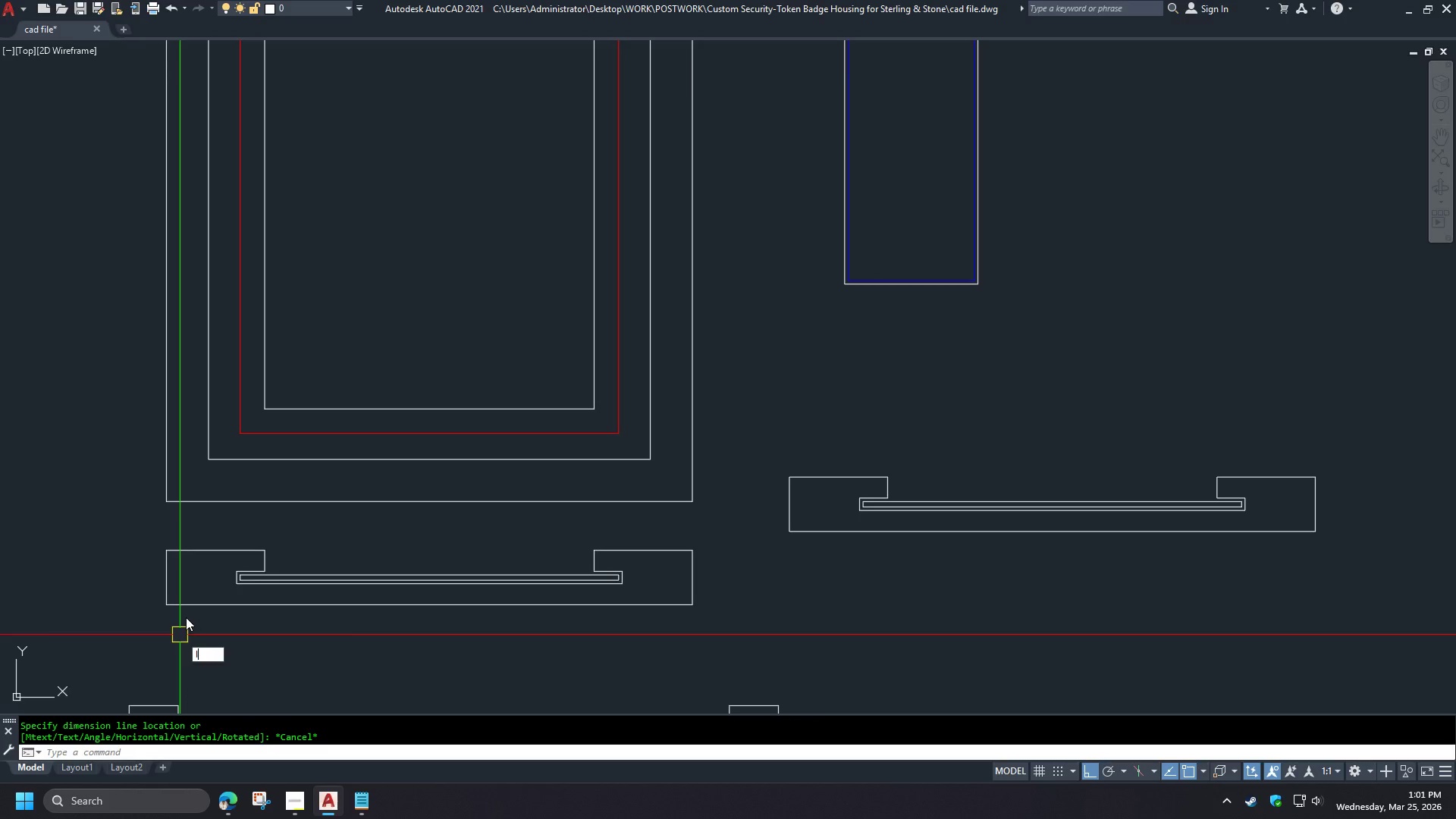 
key(Space)
 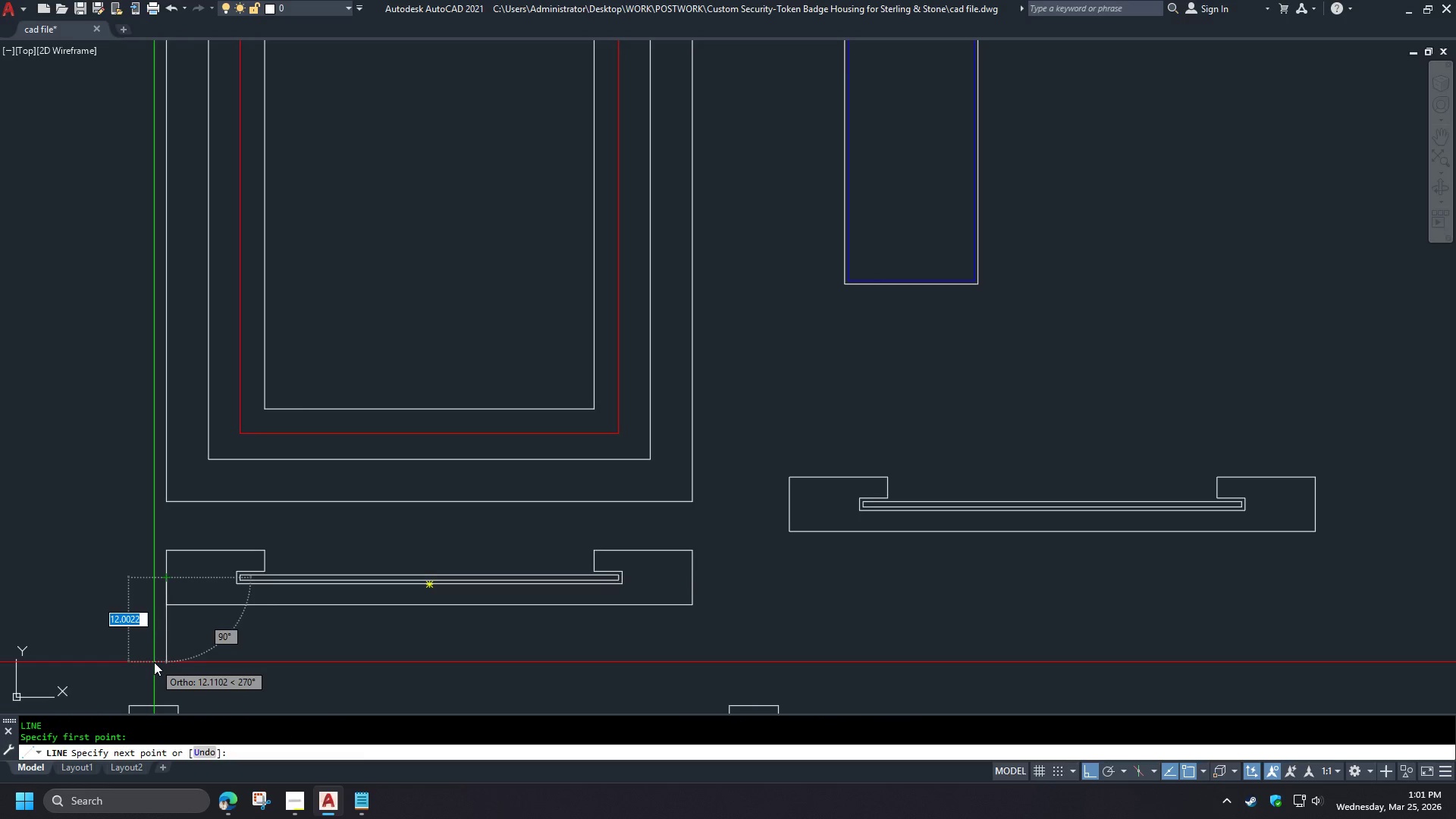 
wait(8.03)
 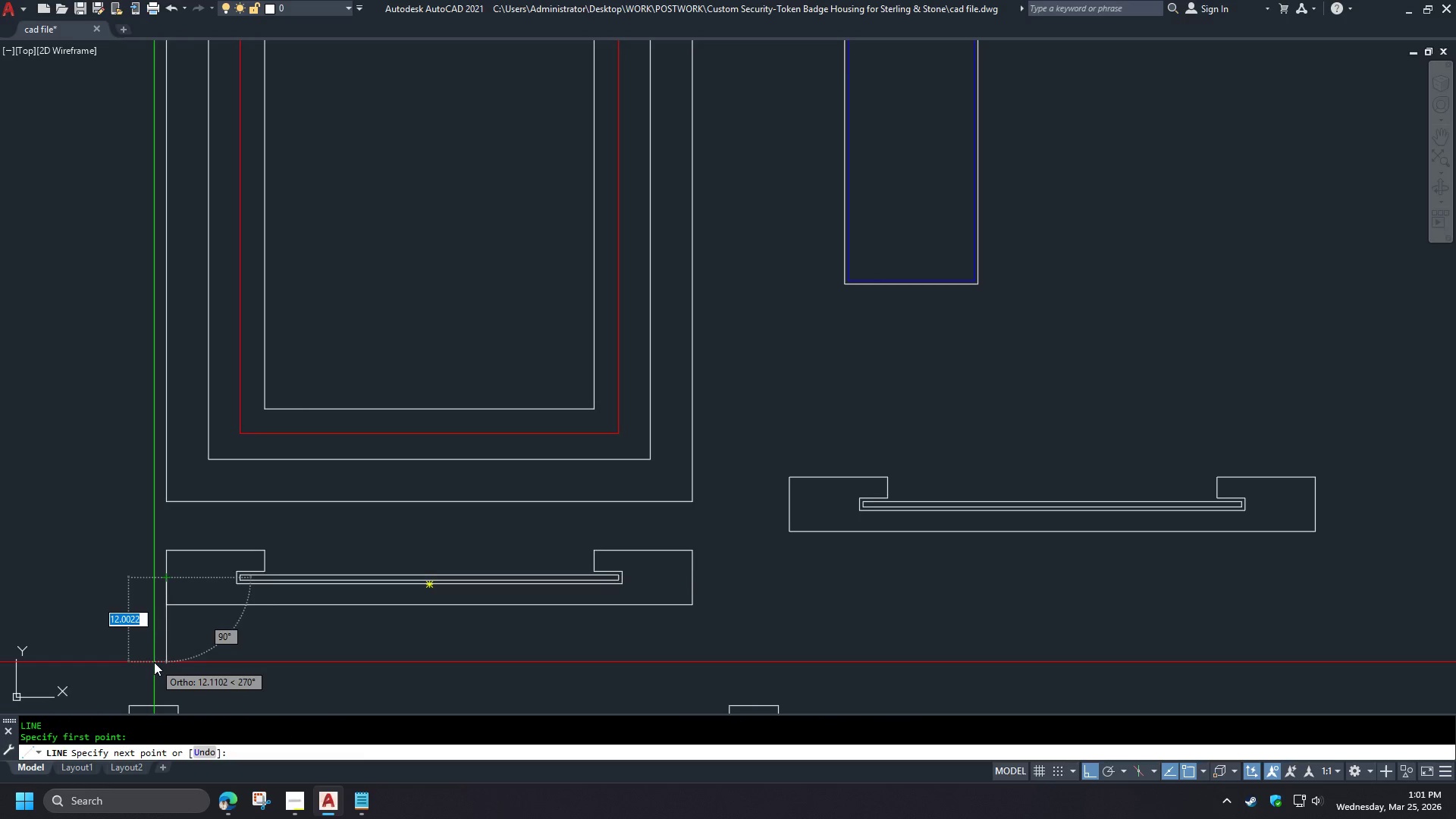 
key(Escape)
 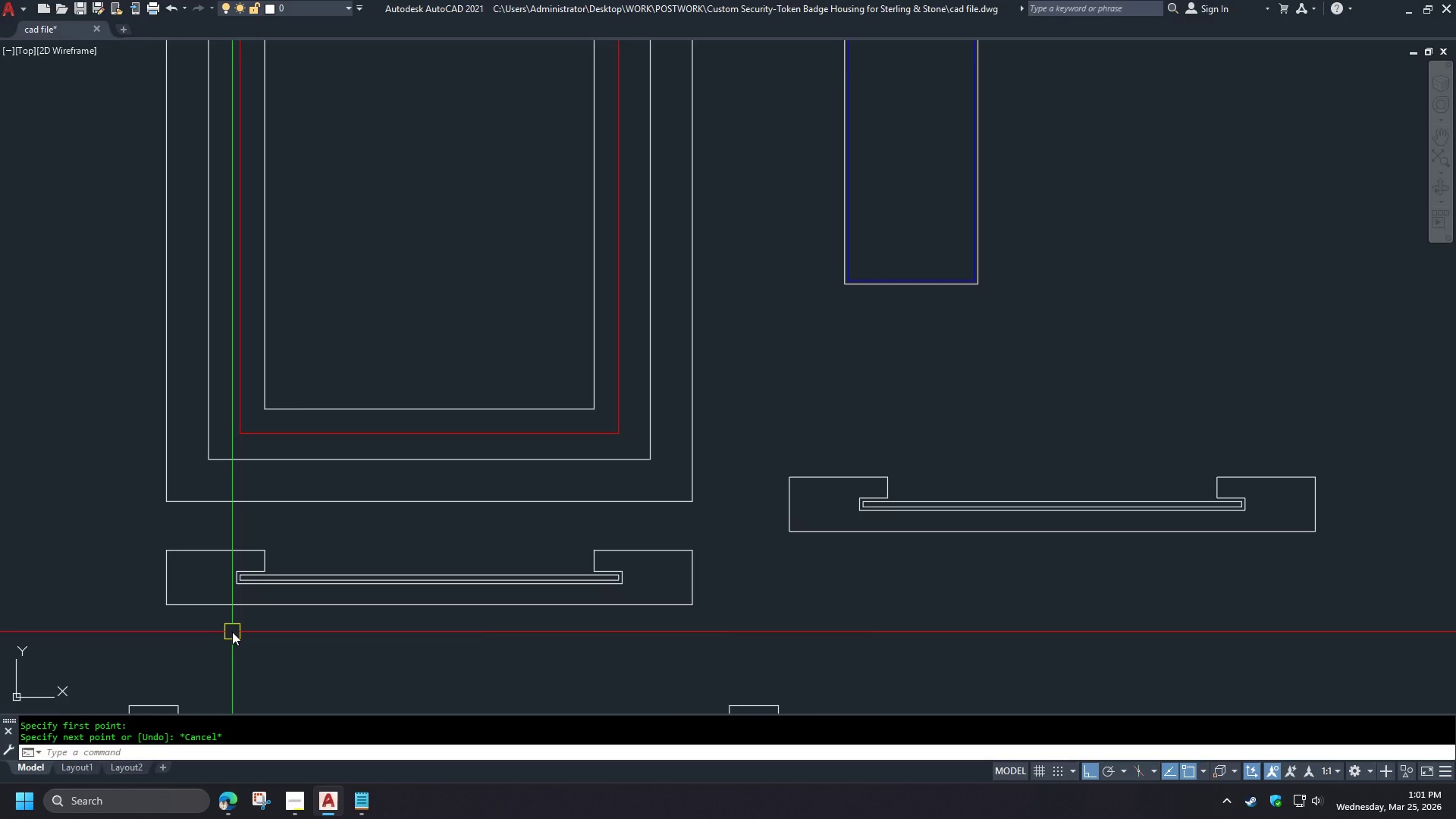 
wait(5.31)
 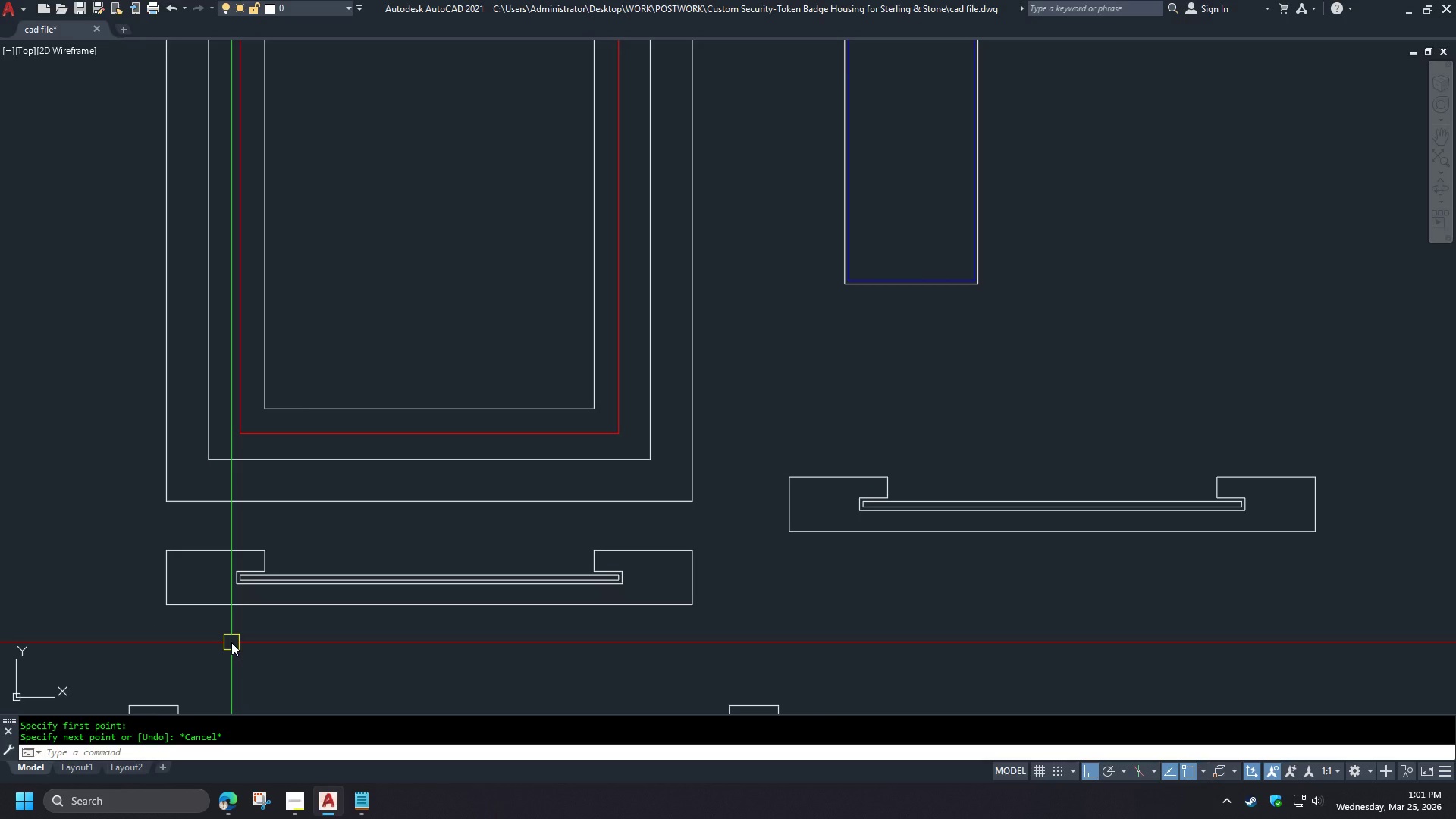 
scroll: coordinate [175, 617], scroll_direction: up, amount: 1.0
 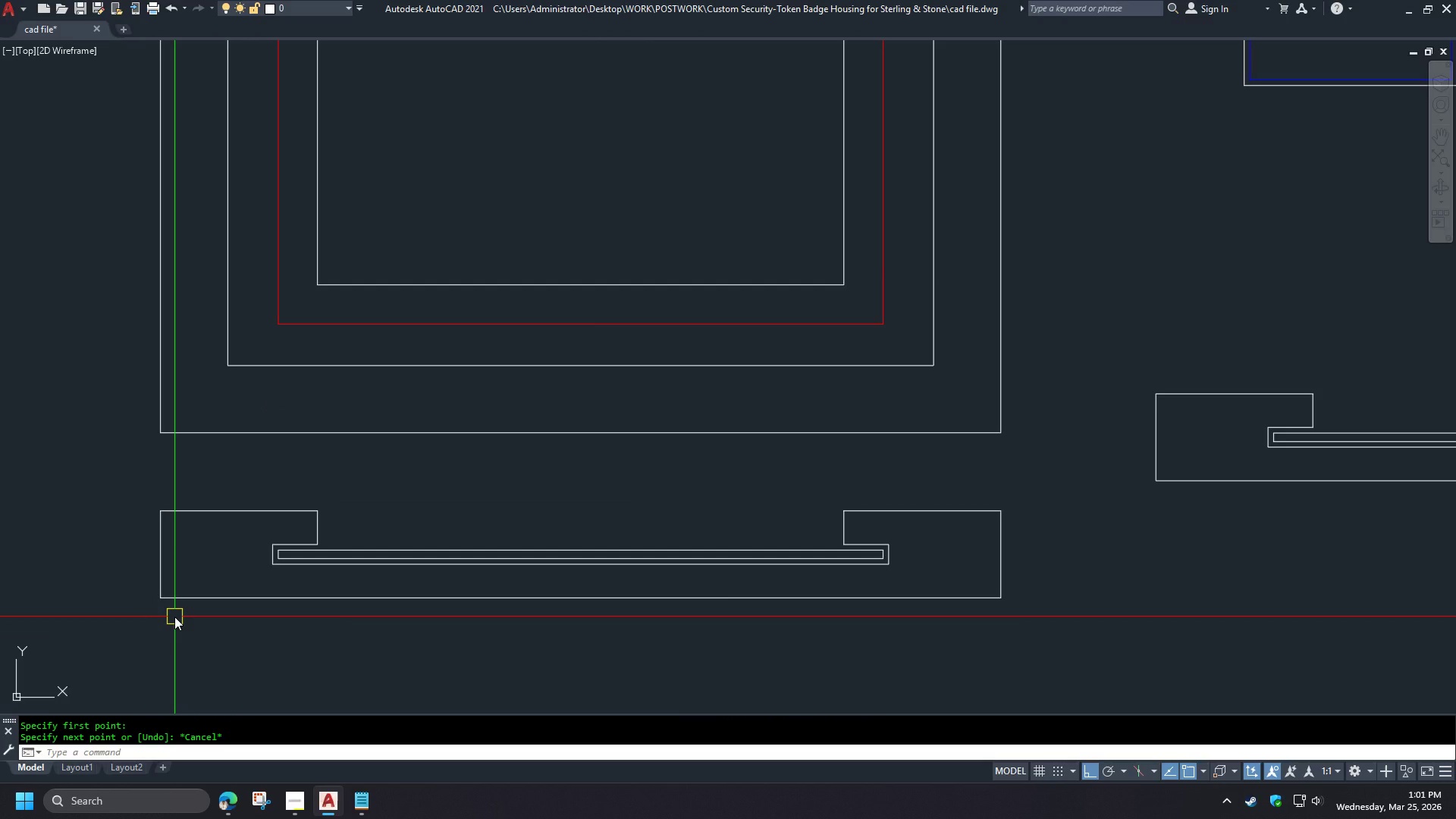 
wait(5.27)
 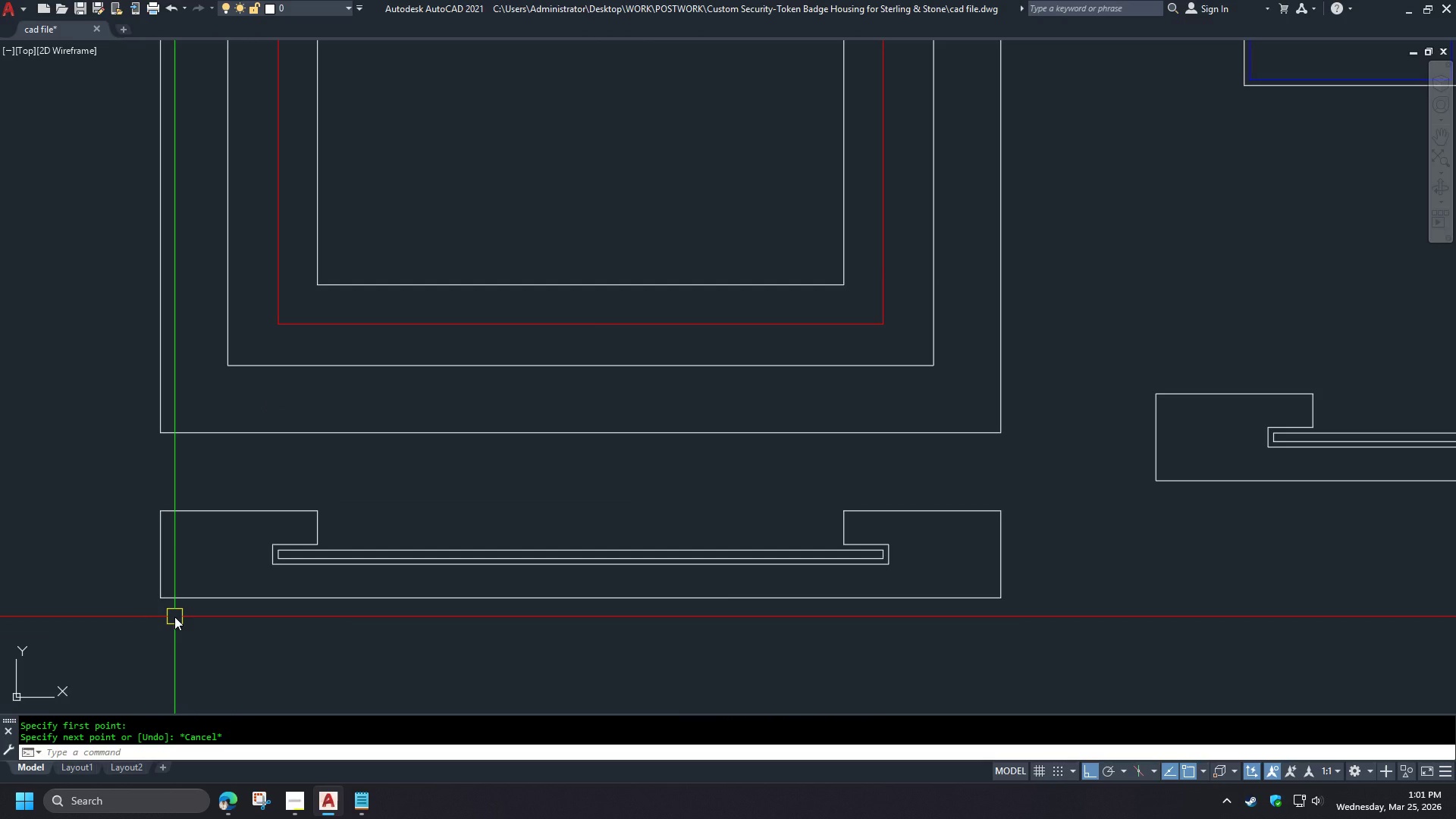 
key(L)
 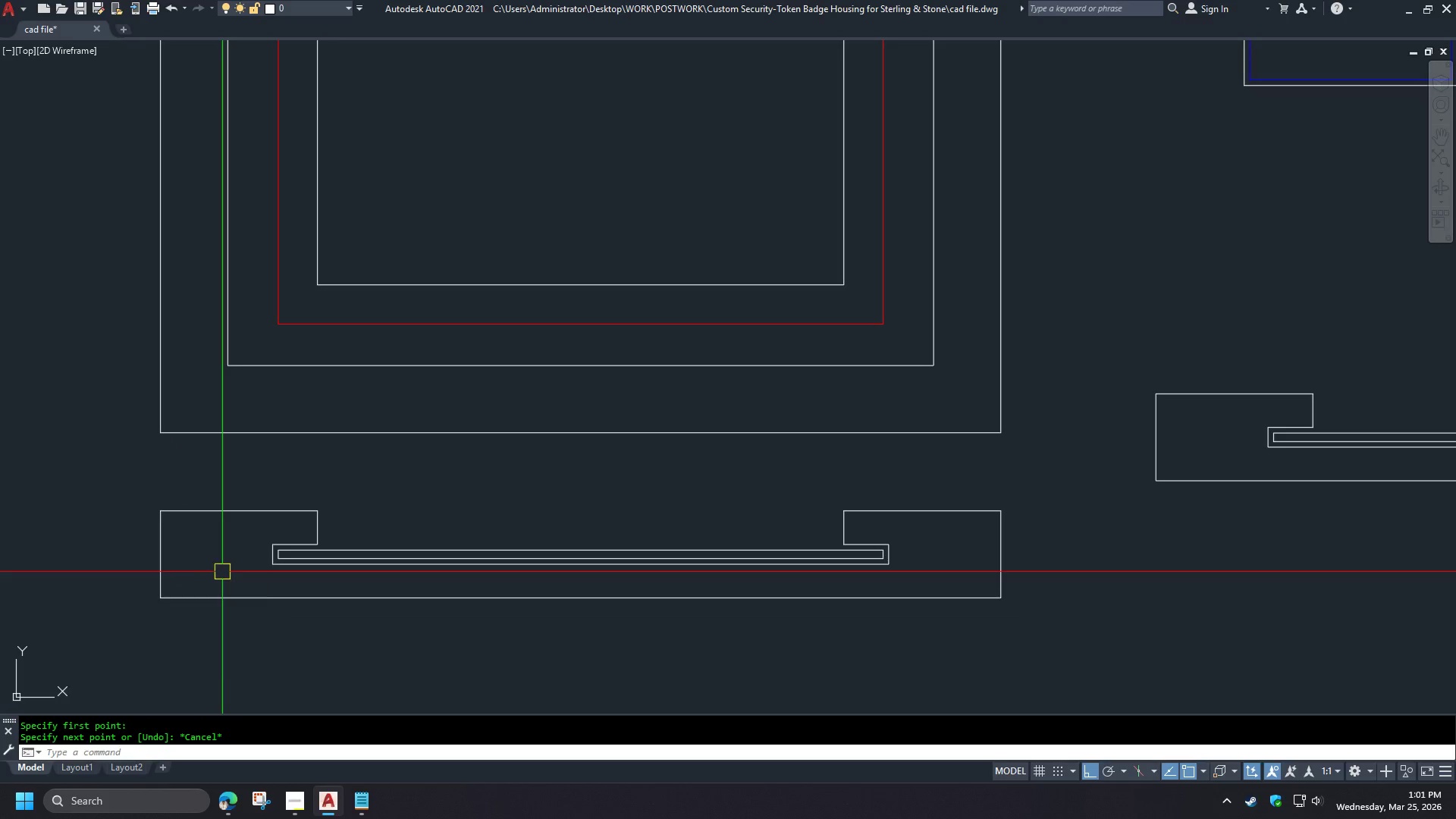 
key(Space)
 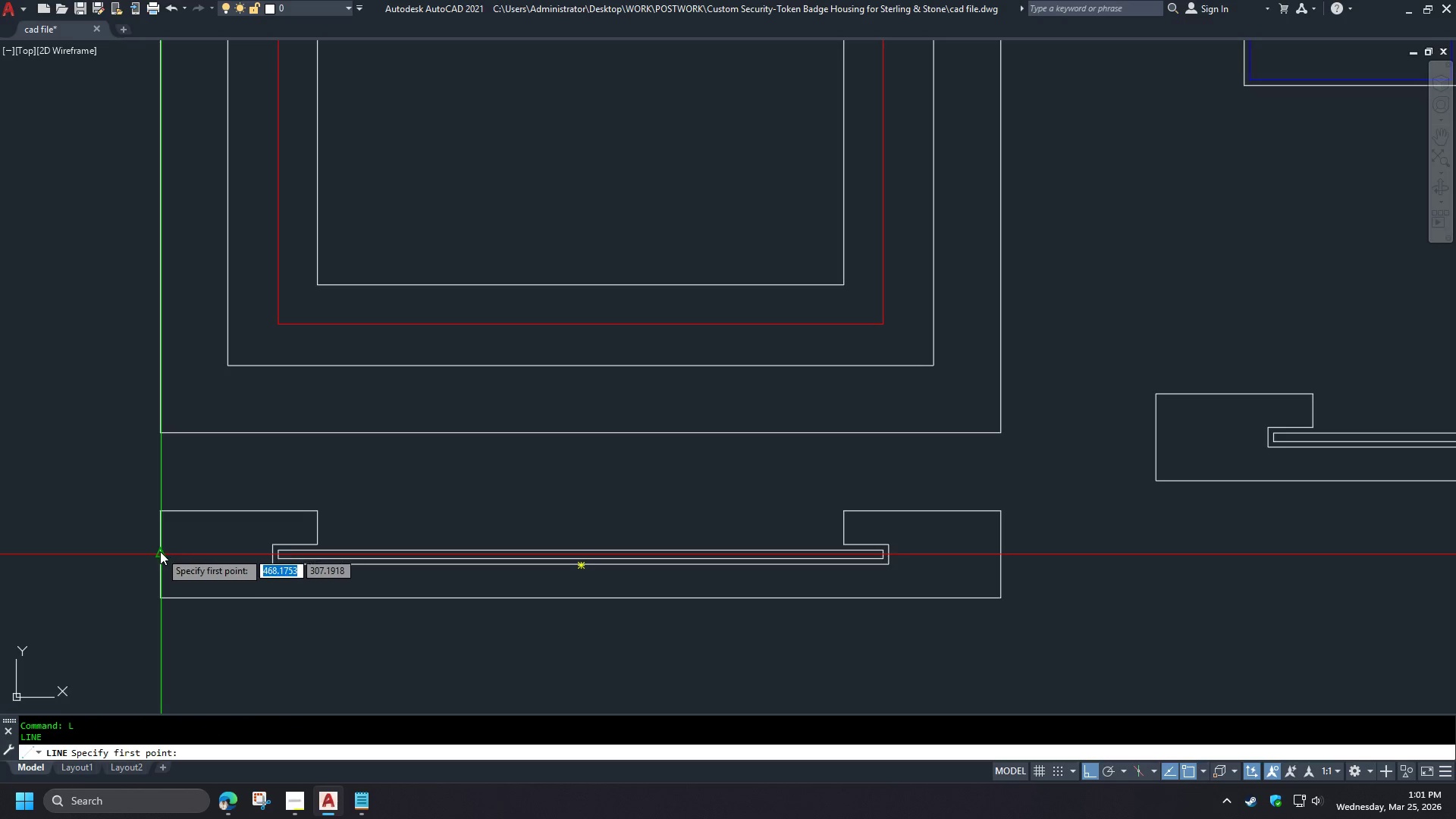 
left_click_drag(start_coordinate=[160, 551], to_coordinate=[159, 557])
 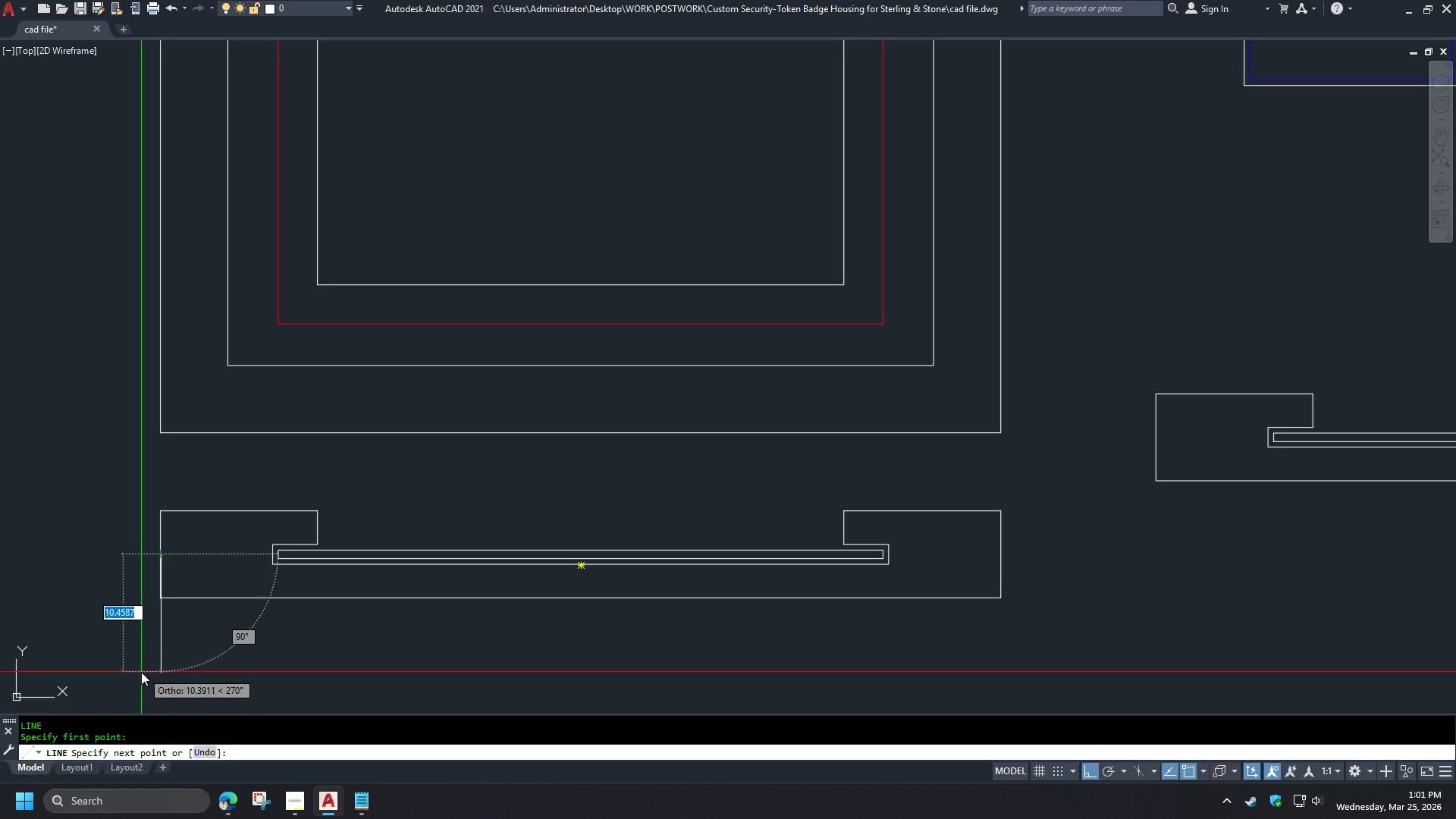 
double_click([141, 672])
 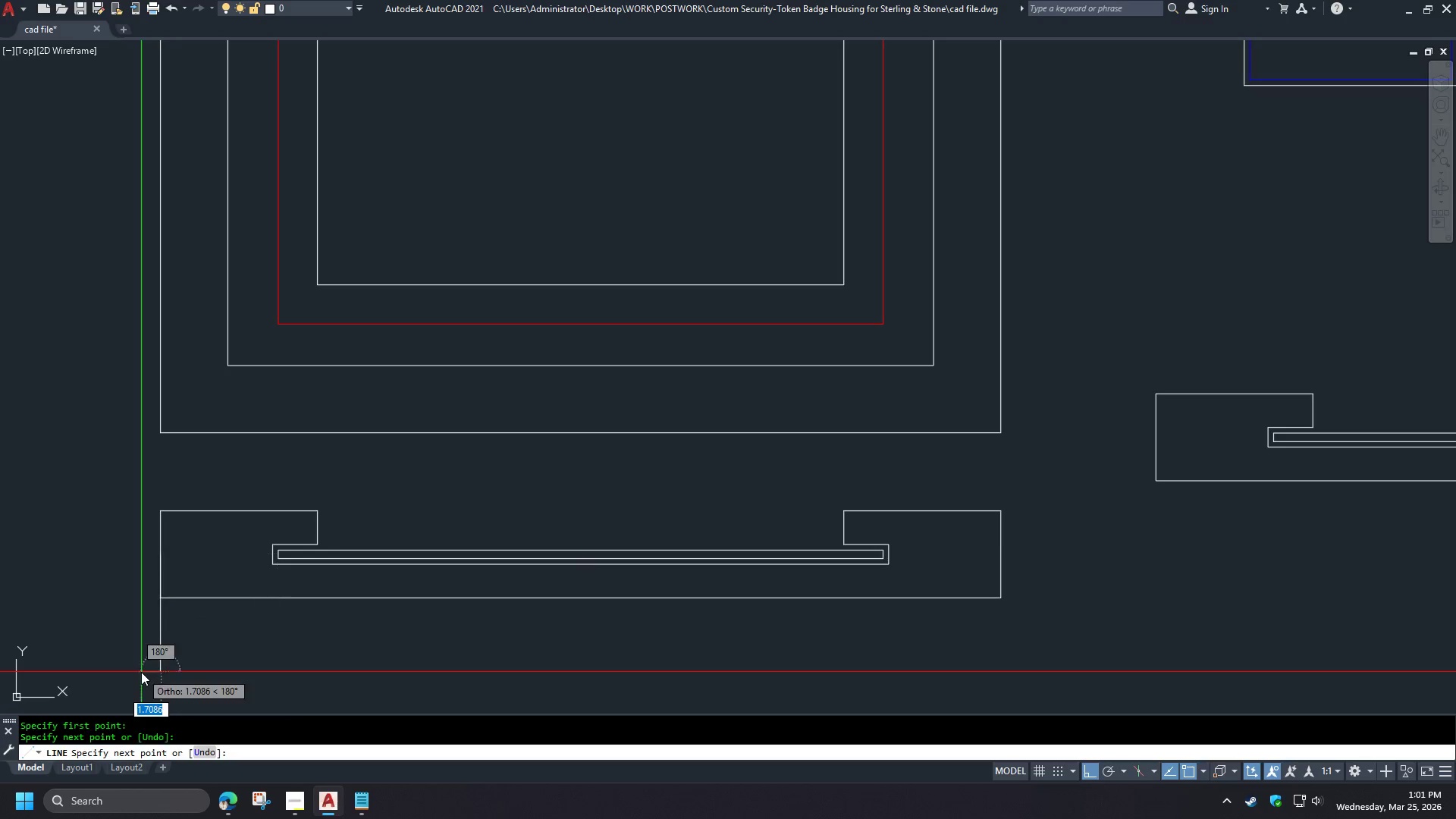 
key(Space)
 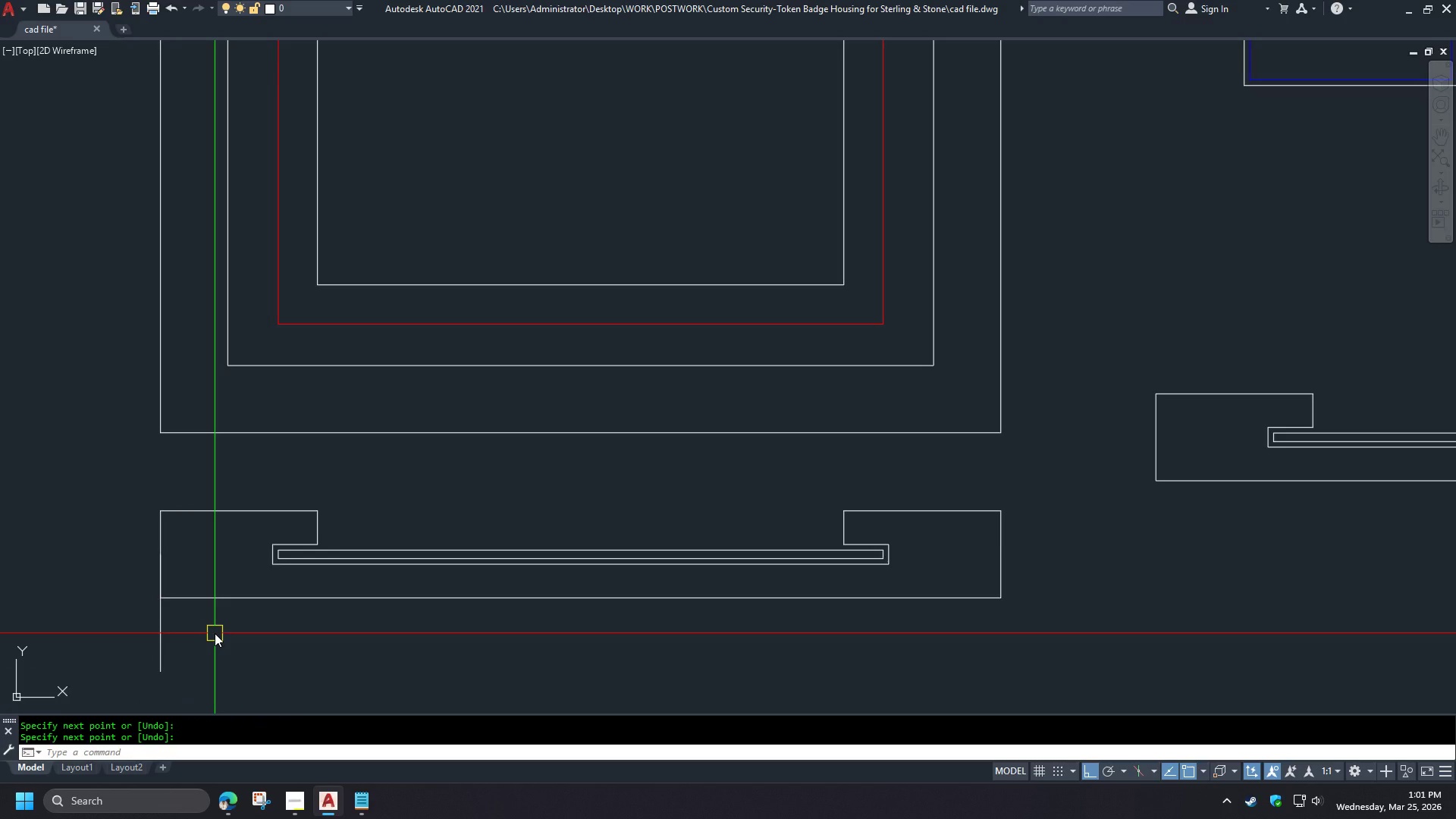 
key(O)
 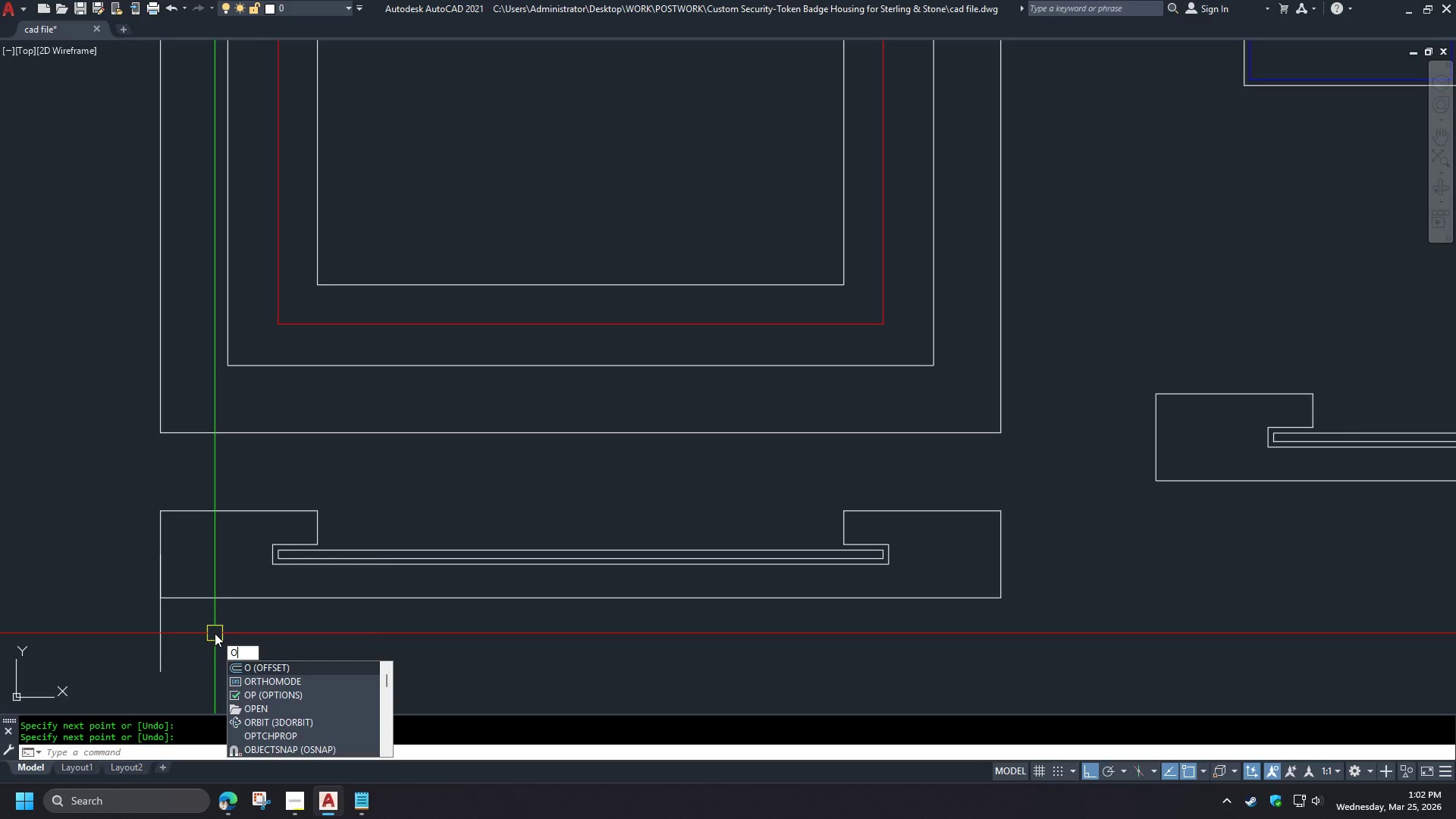 
key(Space)
 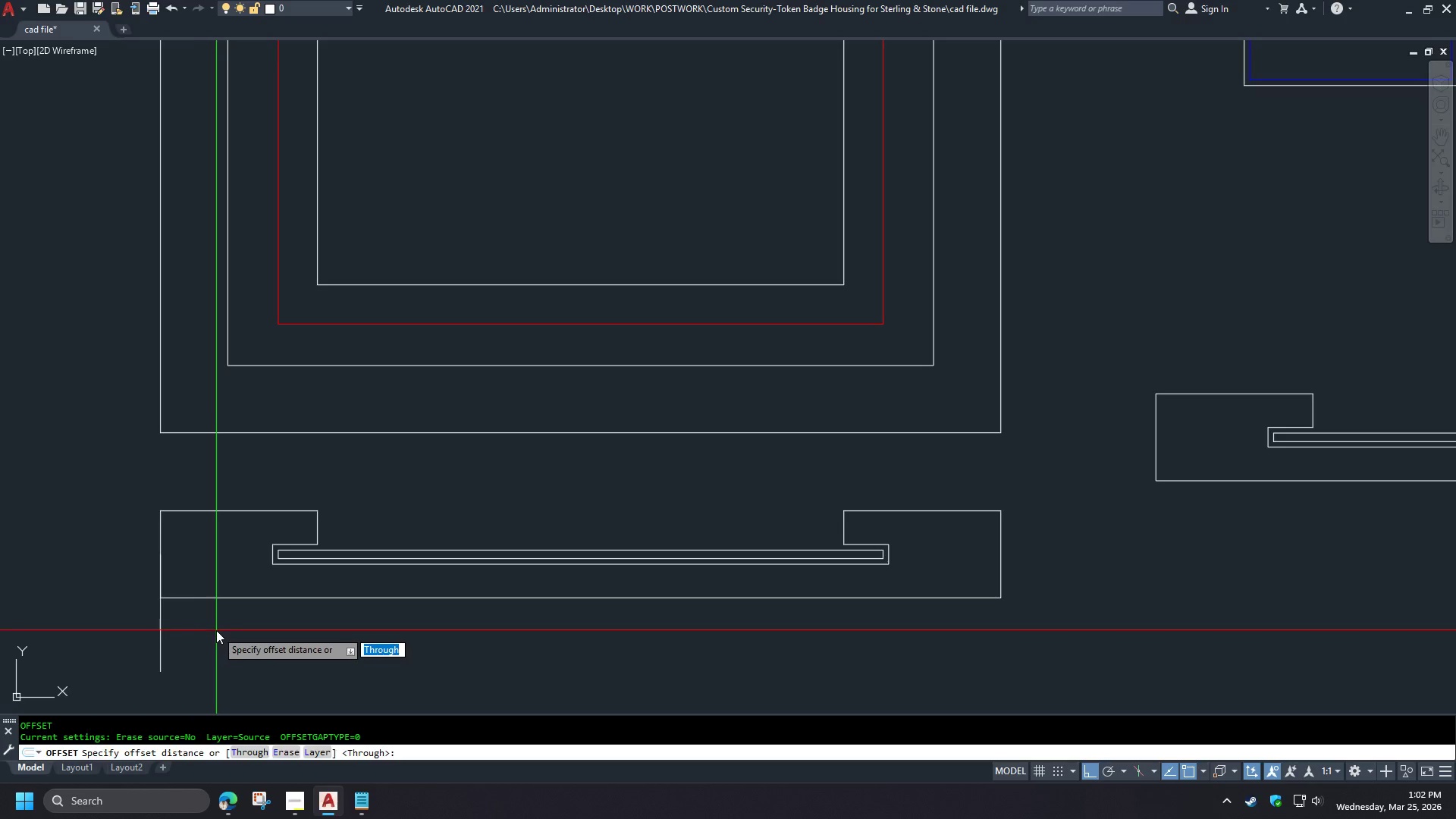 
key(Numpad3)
 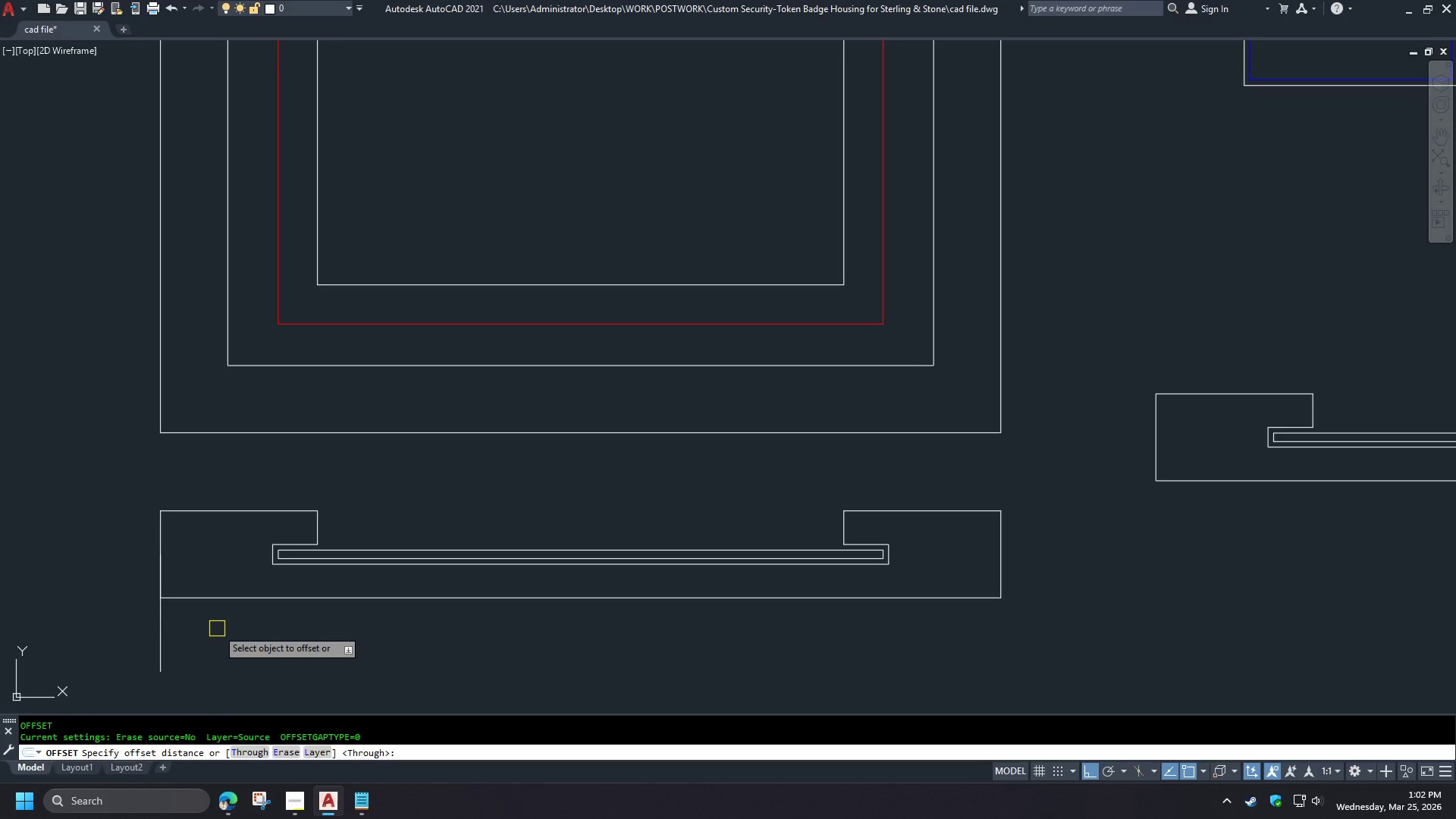 
key(NumpadEnter)
 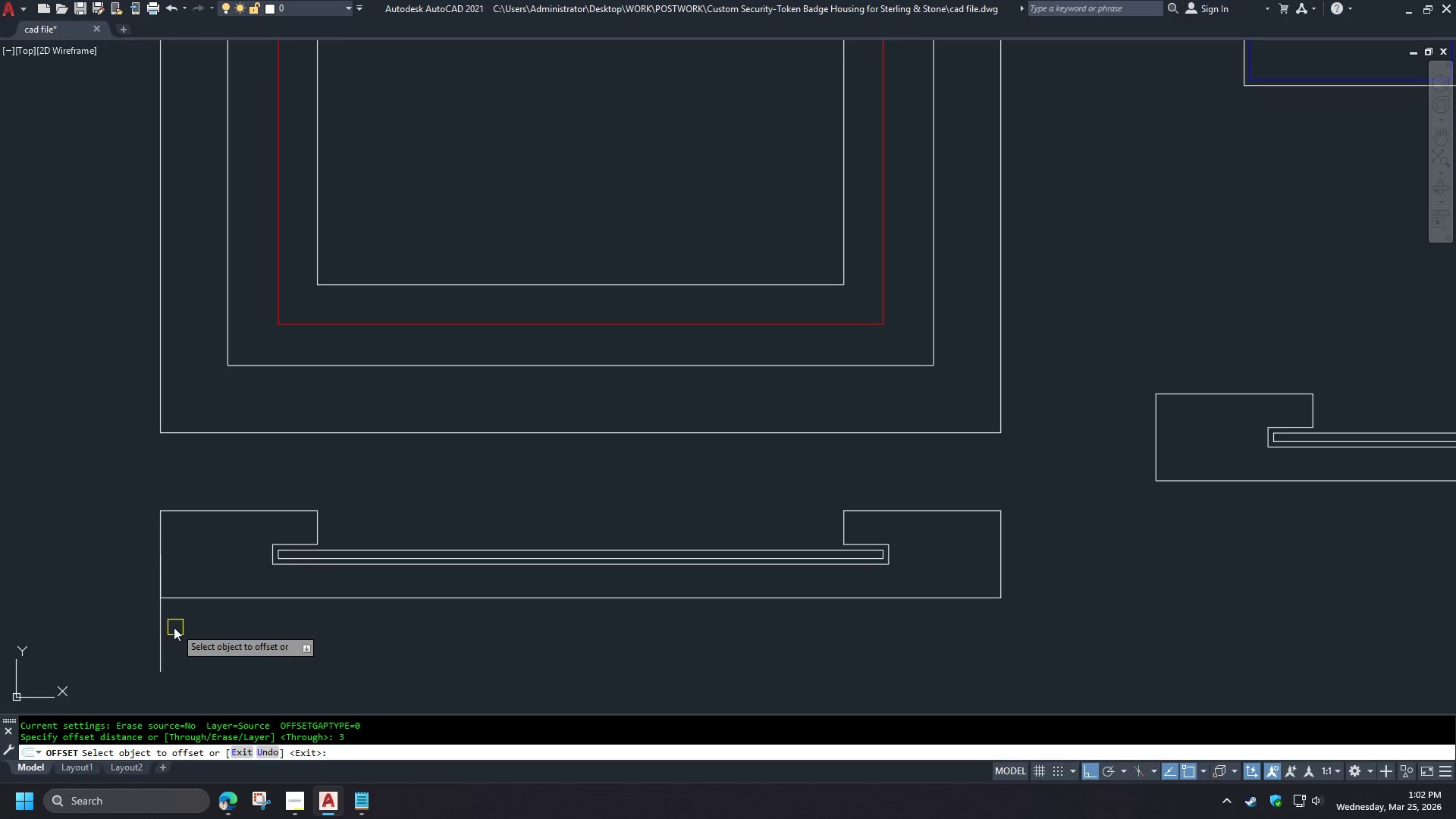 
left_click([162, 627])
 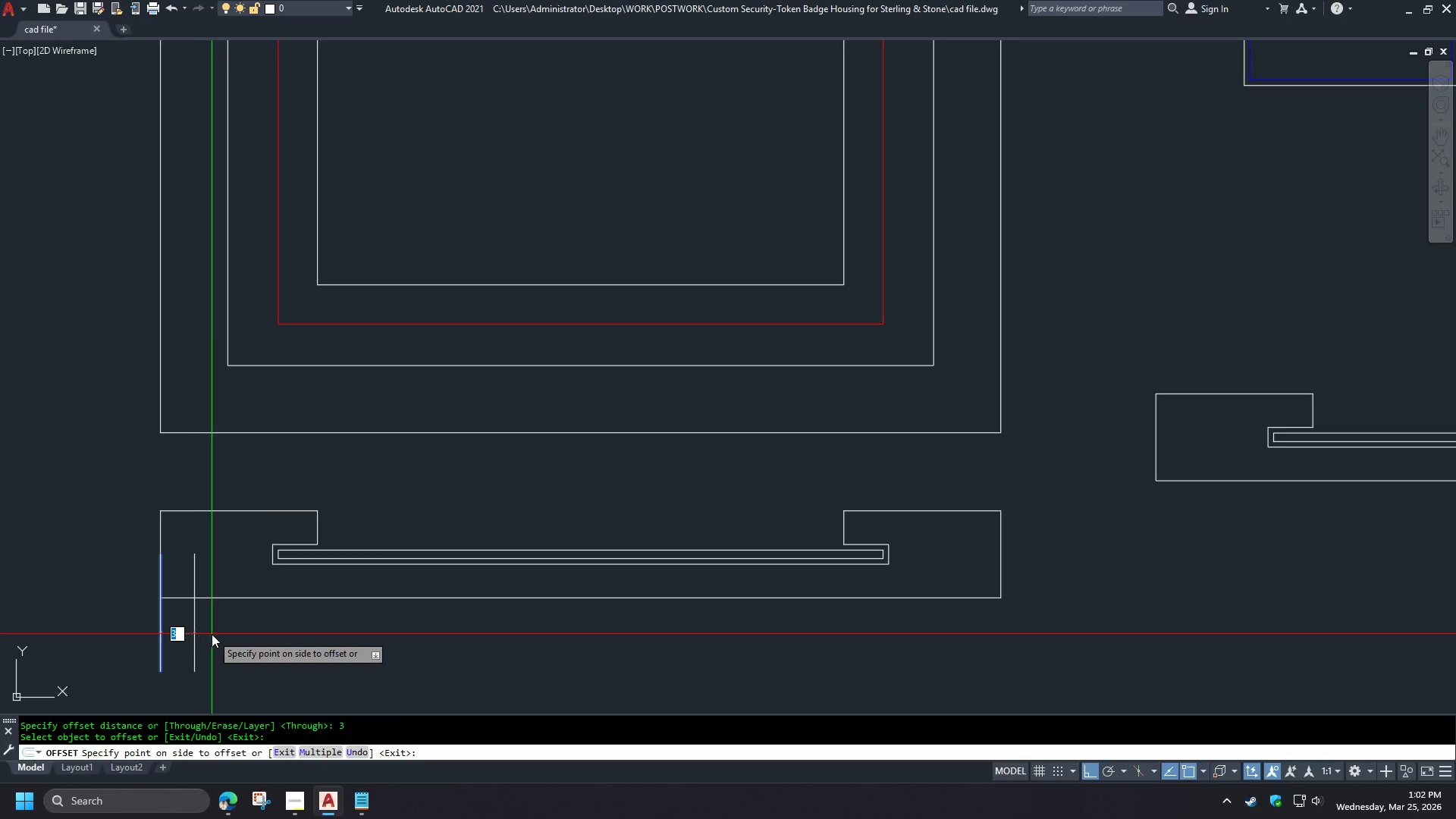 
left_click([212, 634])
 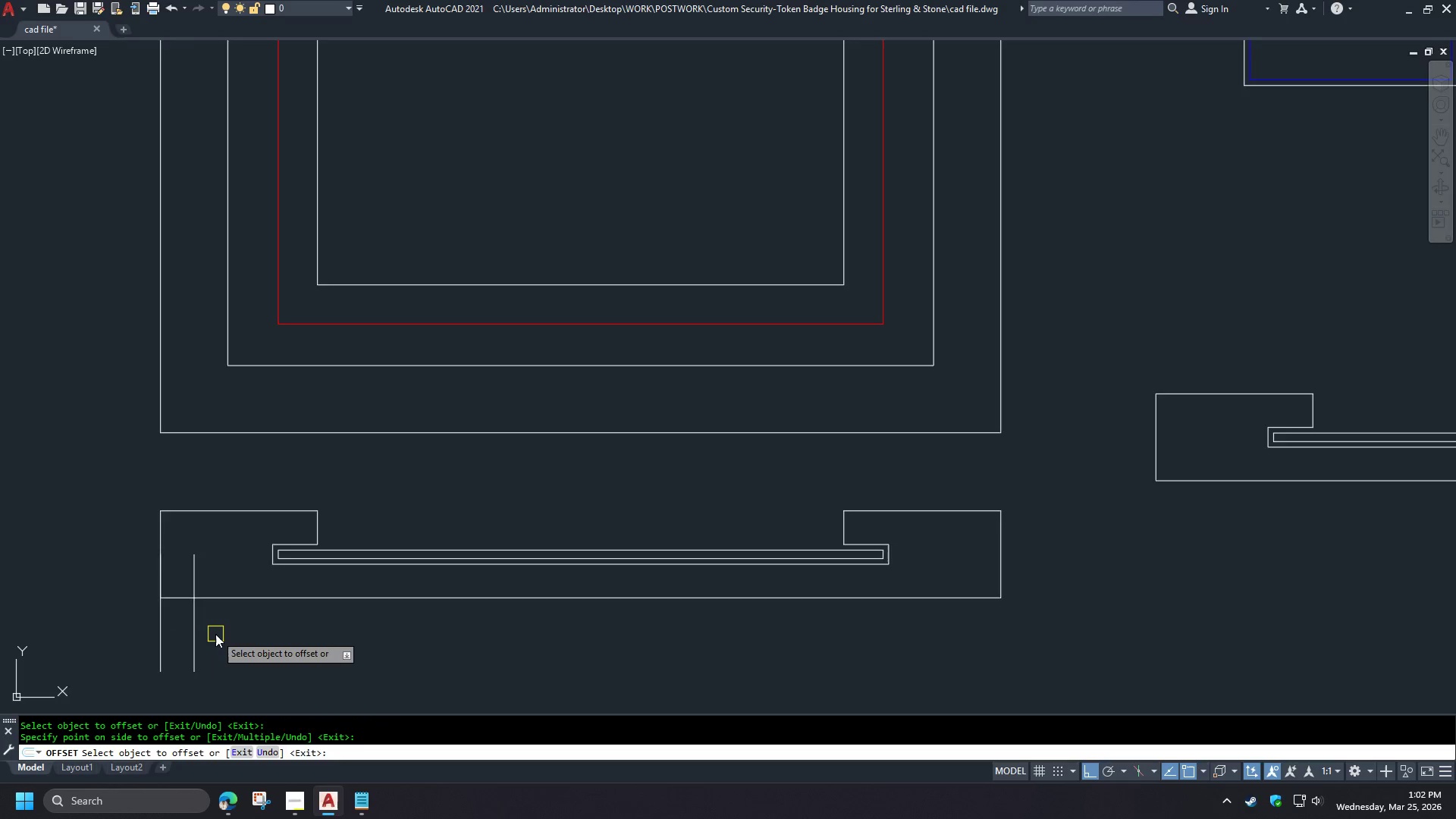 
key(Space)
 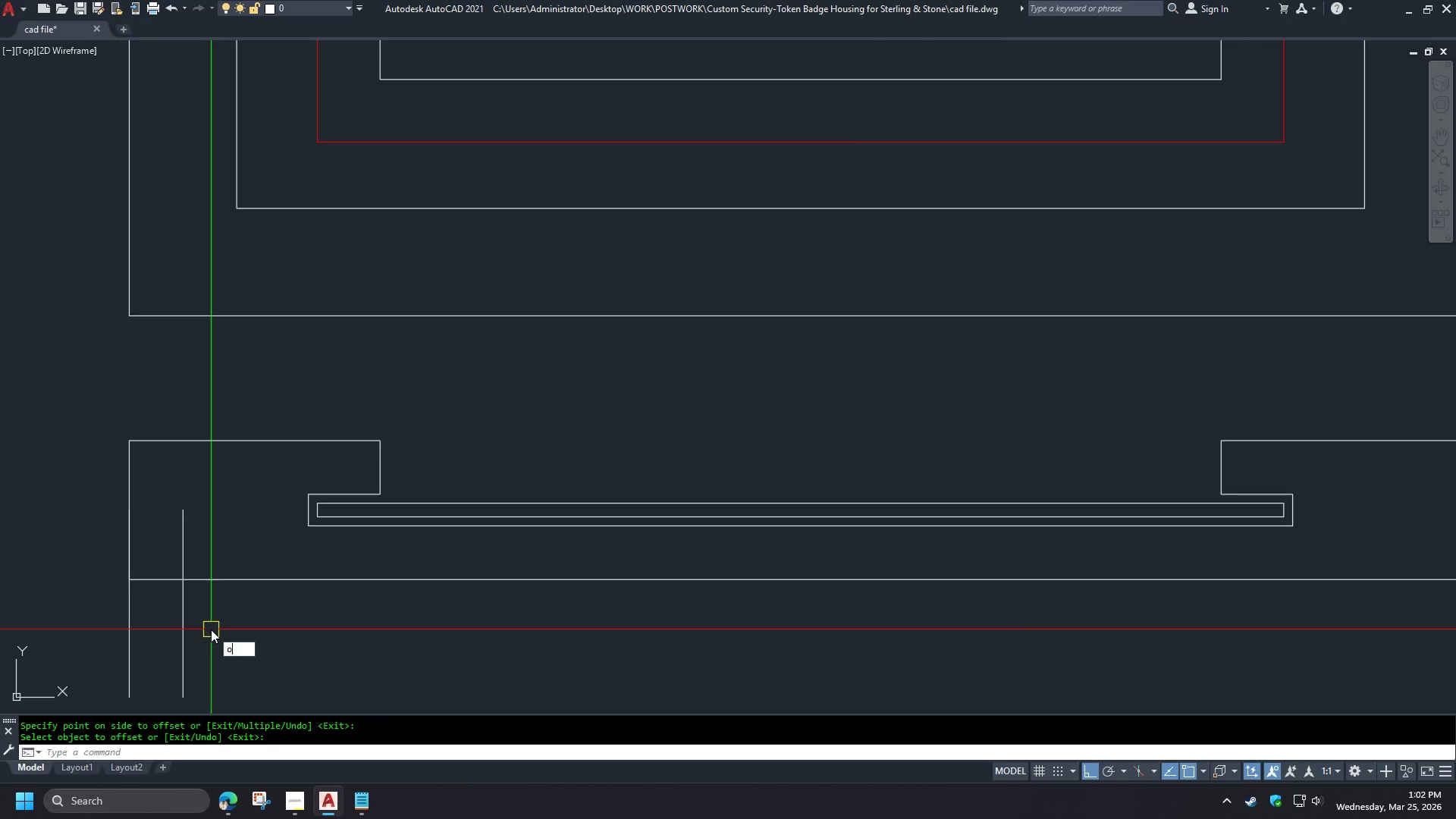 
key(O)
 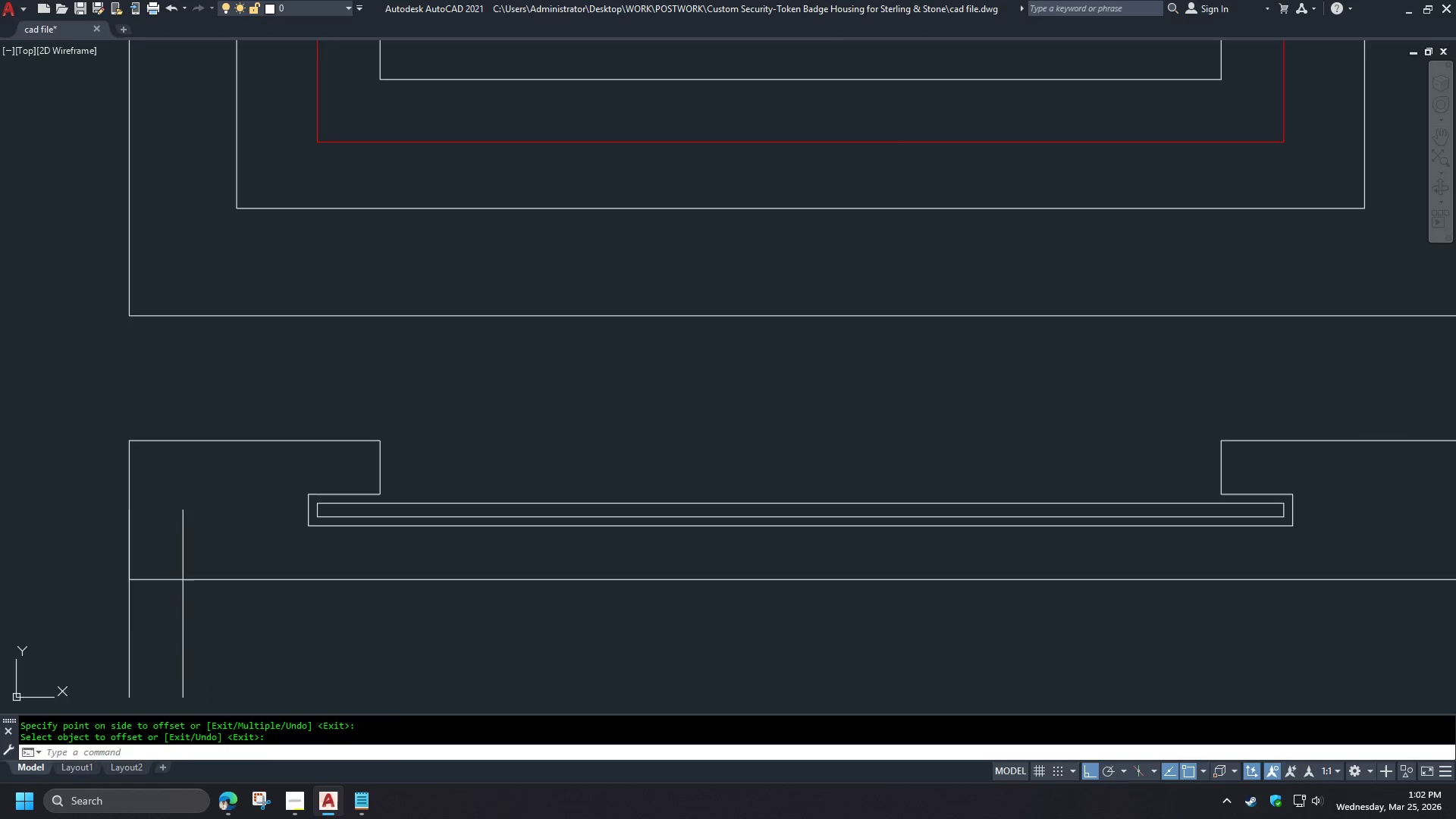 
key(Space)
 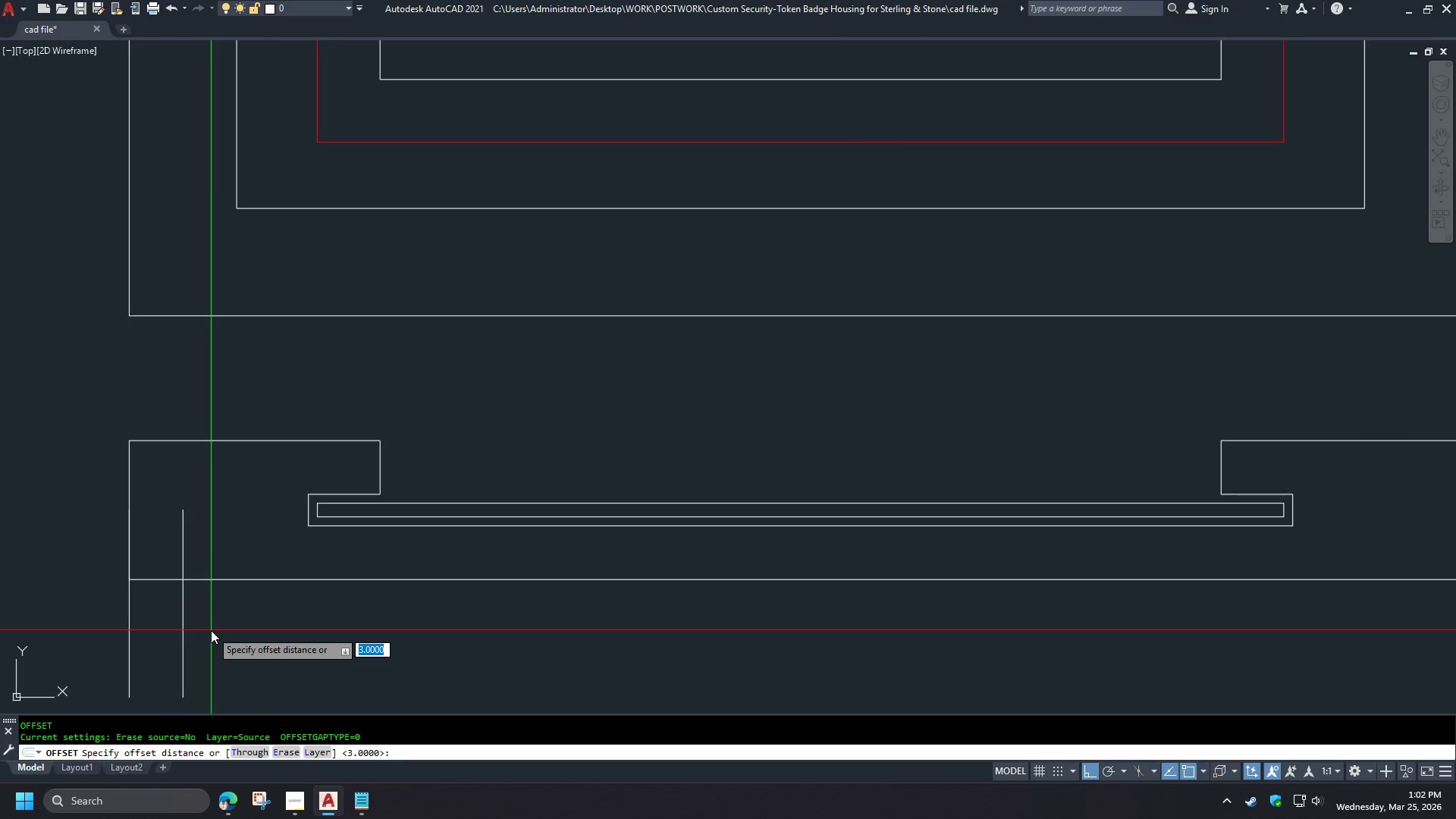 
key(NumpadDecimal)
 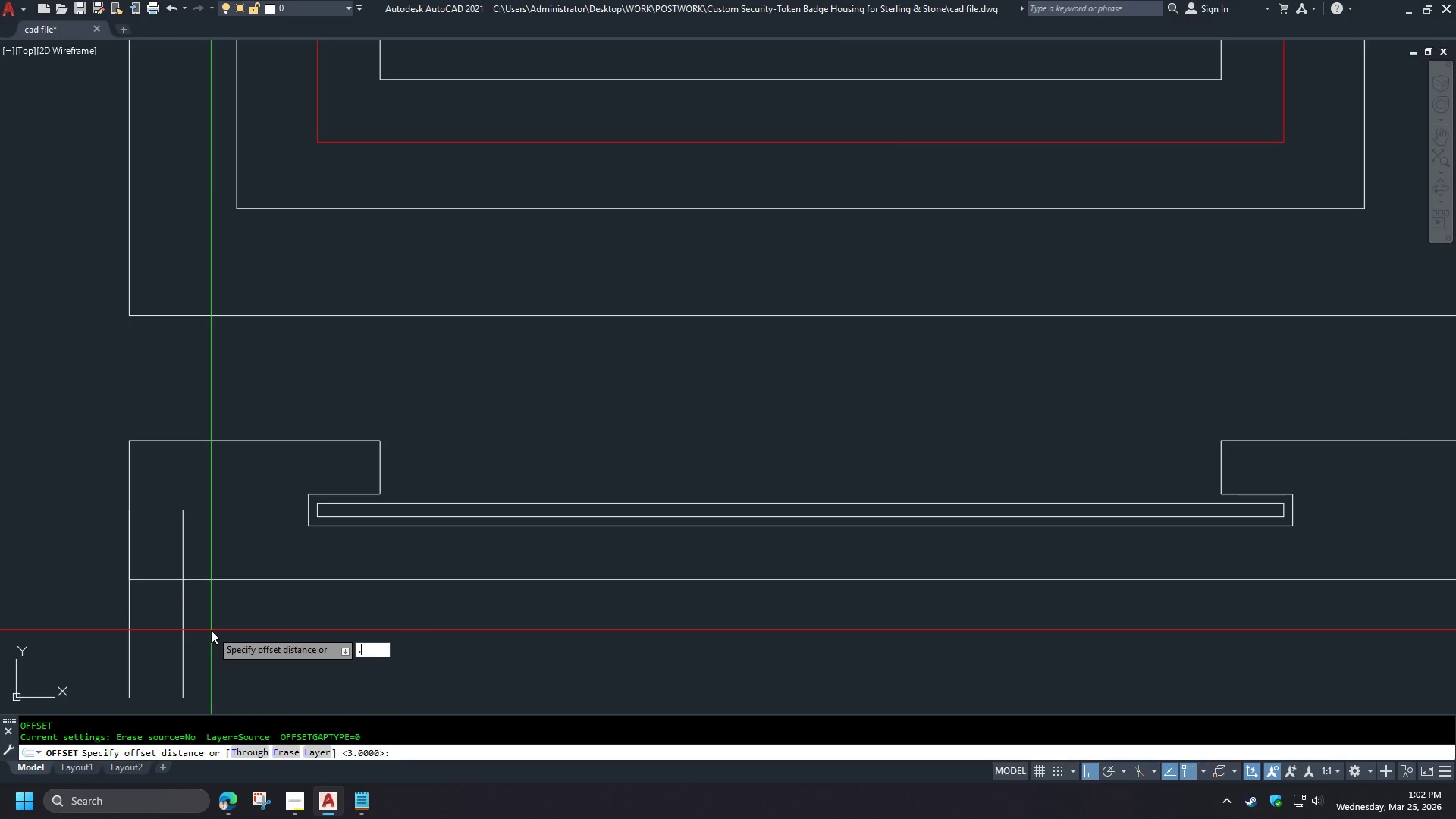 
key(Numpad5)
 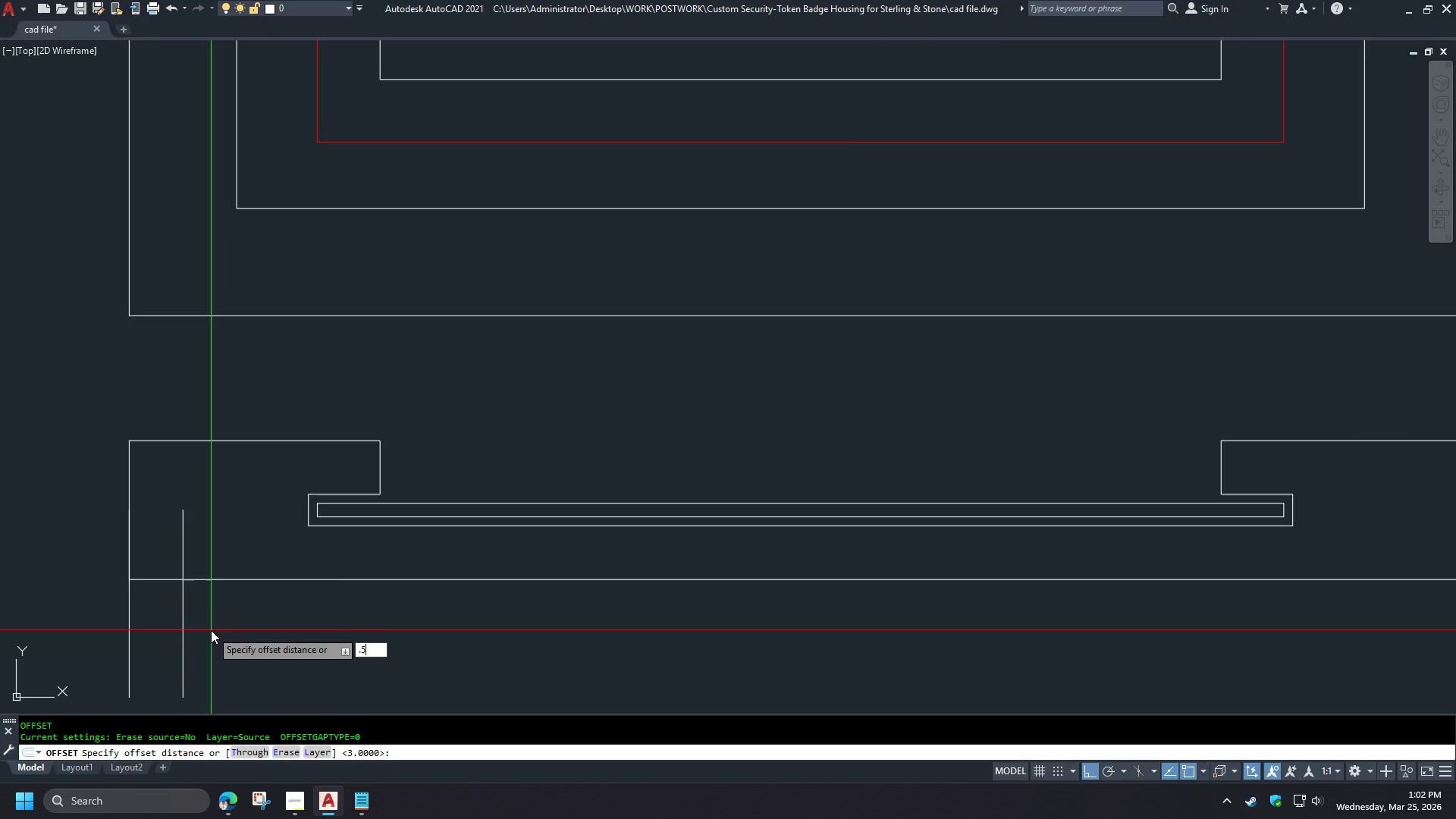 
key(NumpadEnter)
 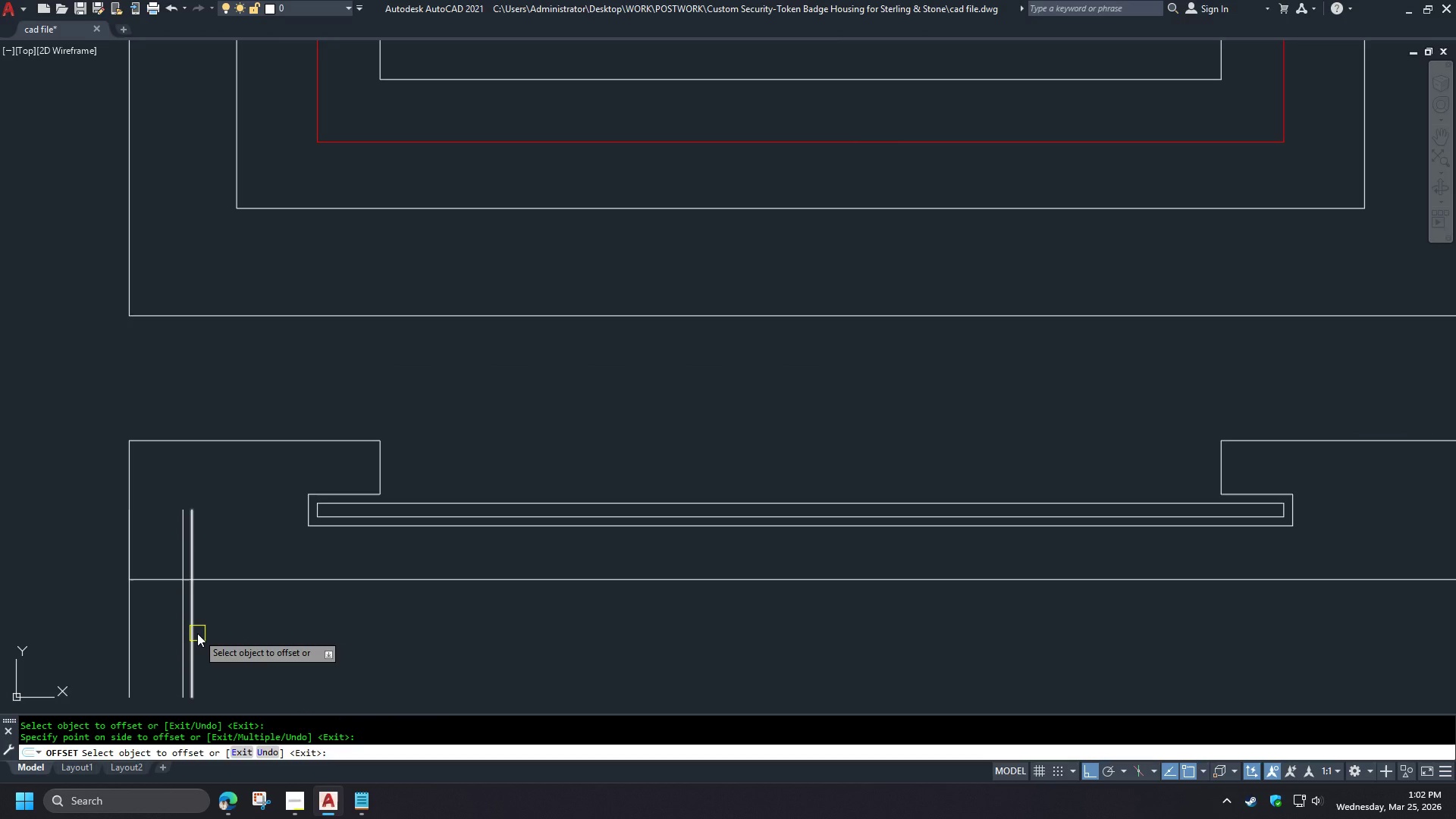 
scroll: coordinate [212, 630], scroll_direction: up, amount: 1.0
 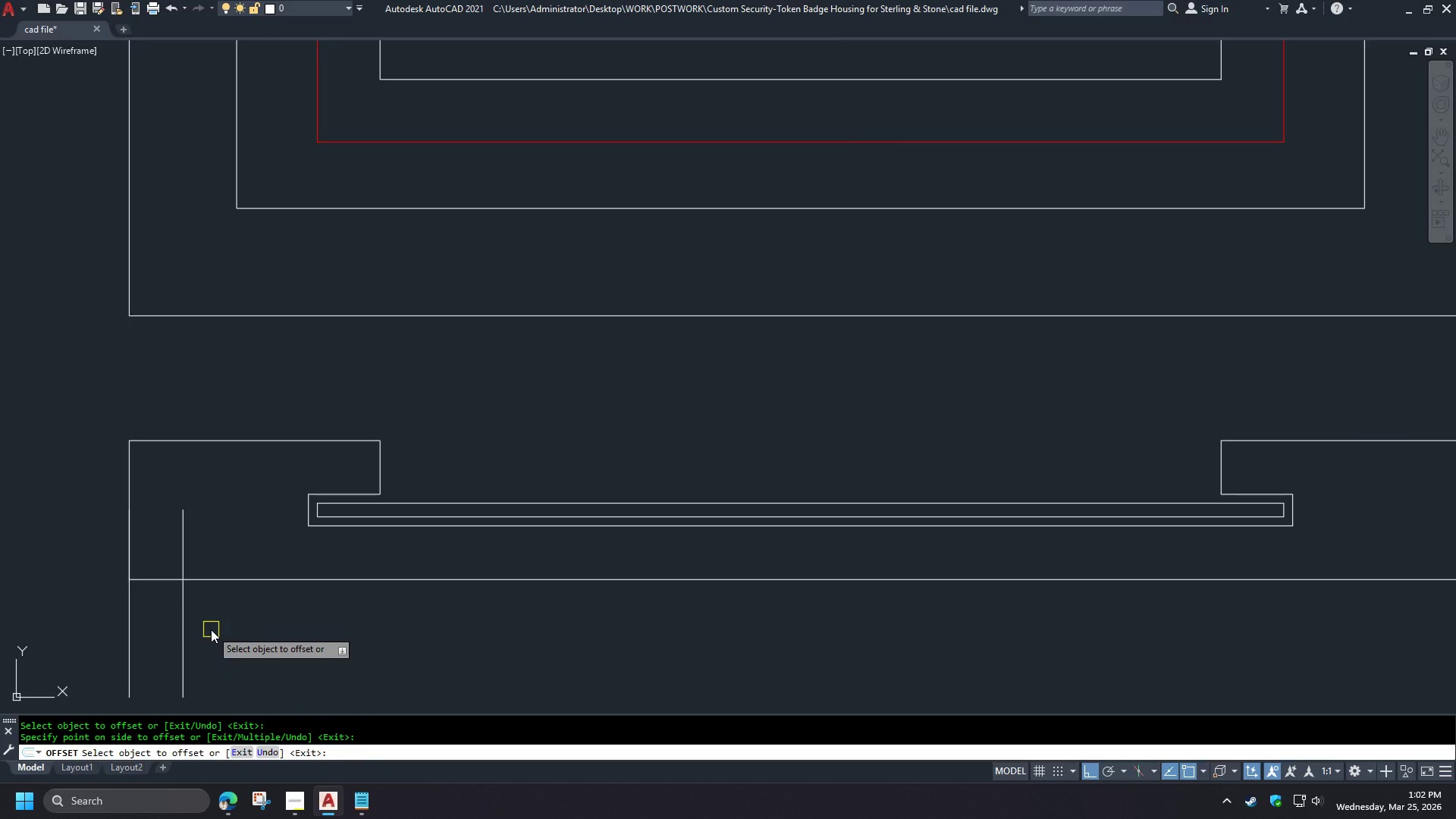 
key(Space)
 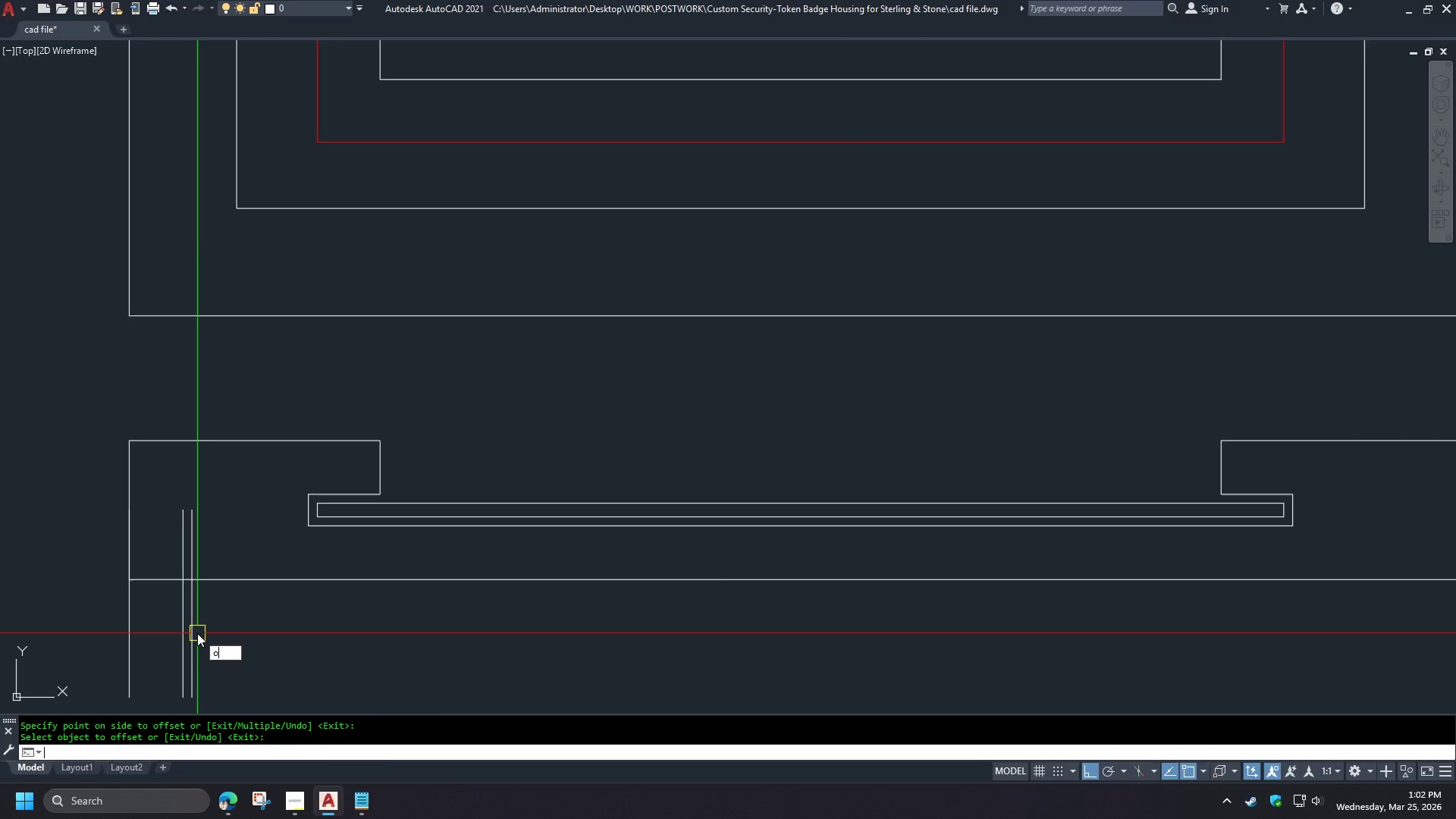 
key(O)
 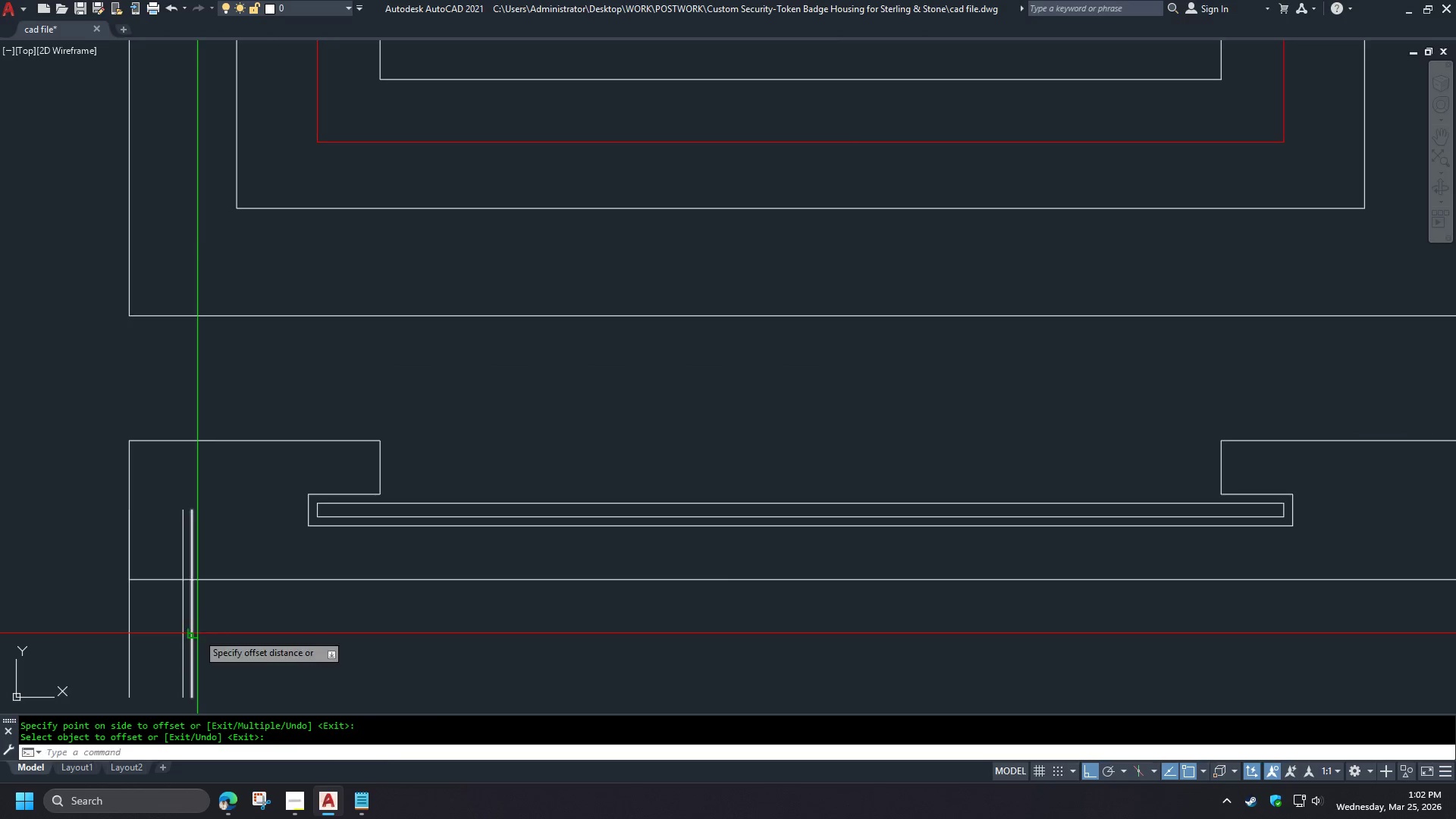 
key(Space)
 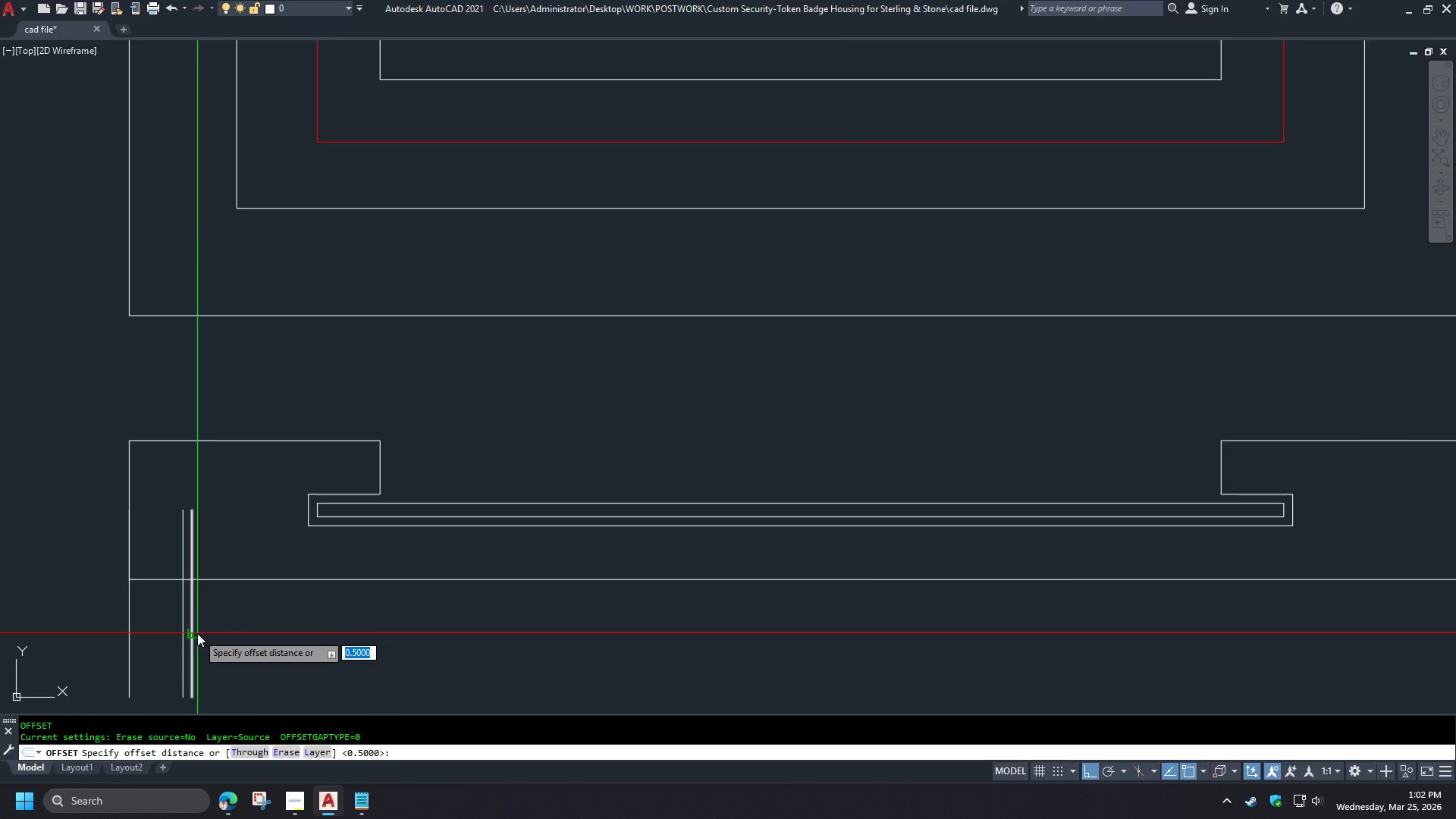 
key(3)
 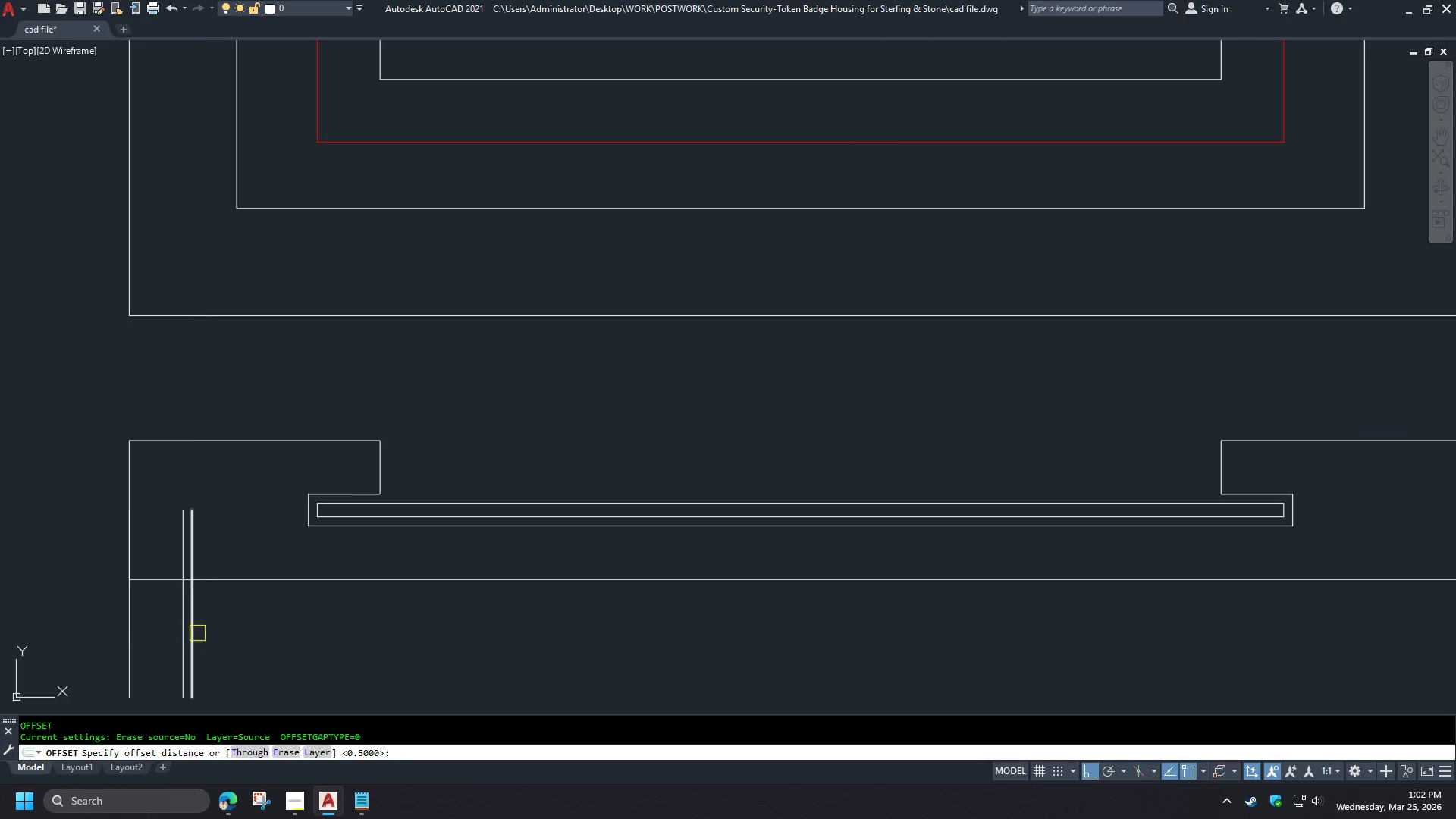 
key(Space)
 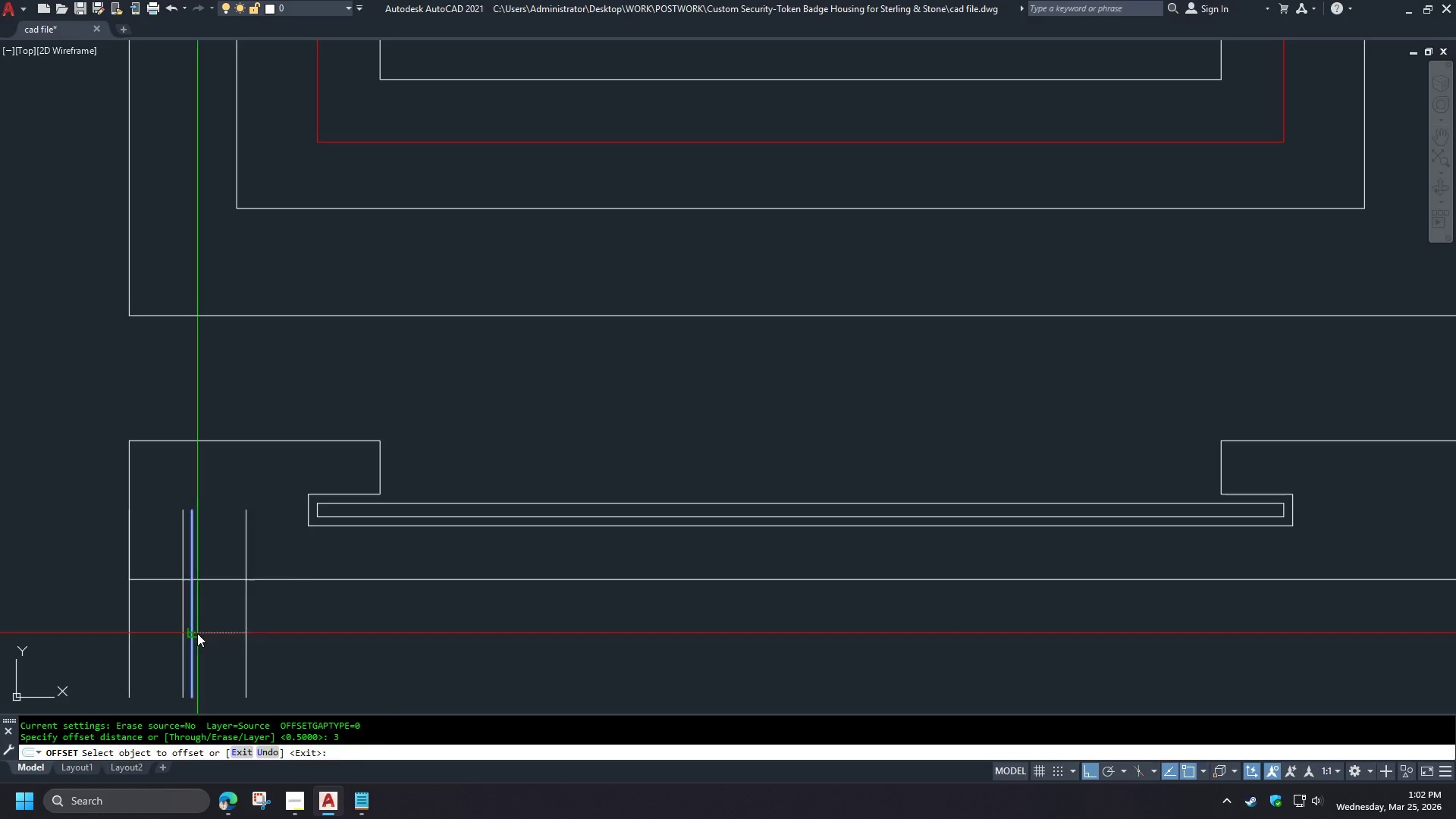 
left_click_drag(start_coordinate=[197, 633], to_coordinate=[202, 632])
 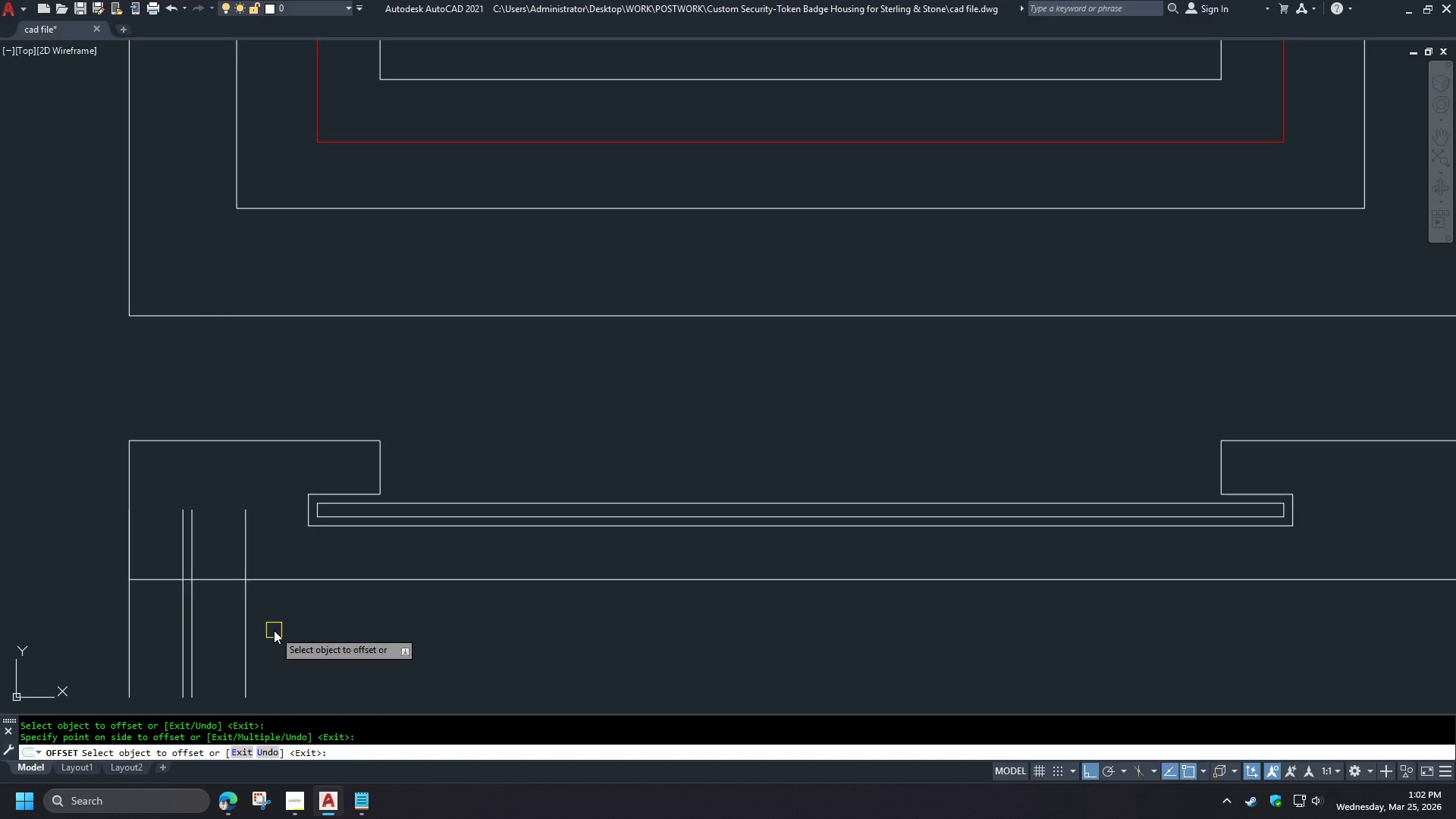 
key(Space)
 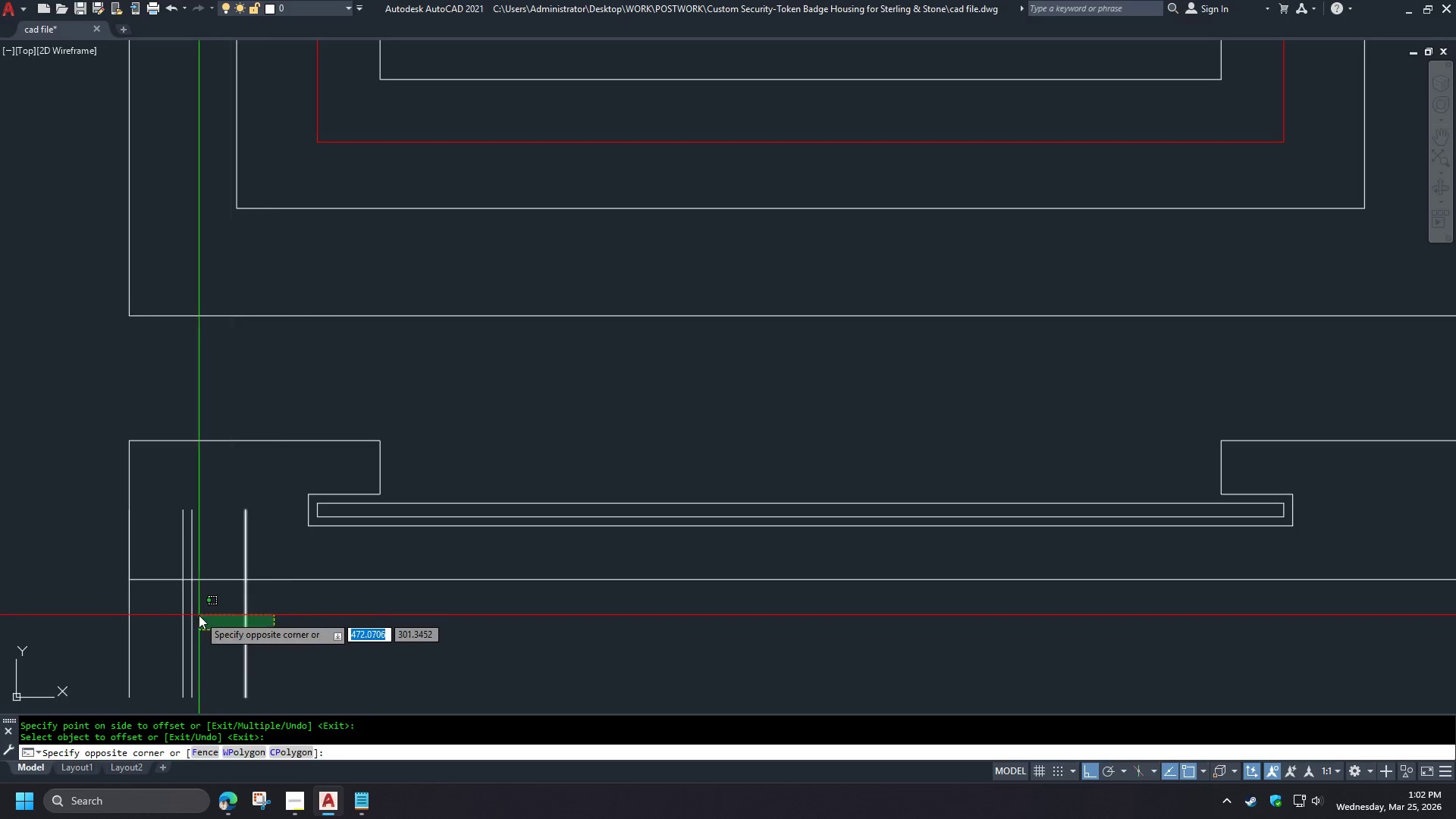 
left_click([190, 615])
 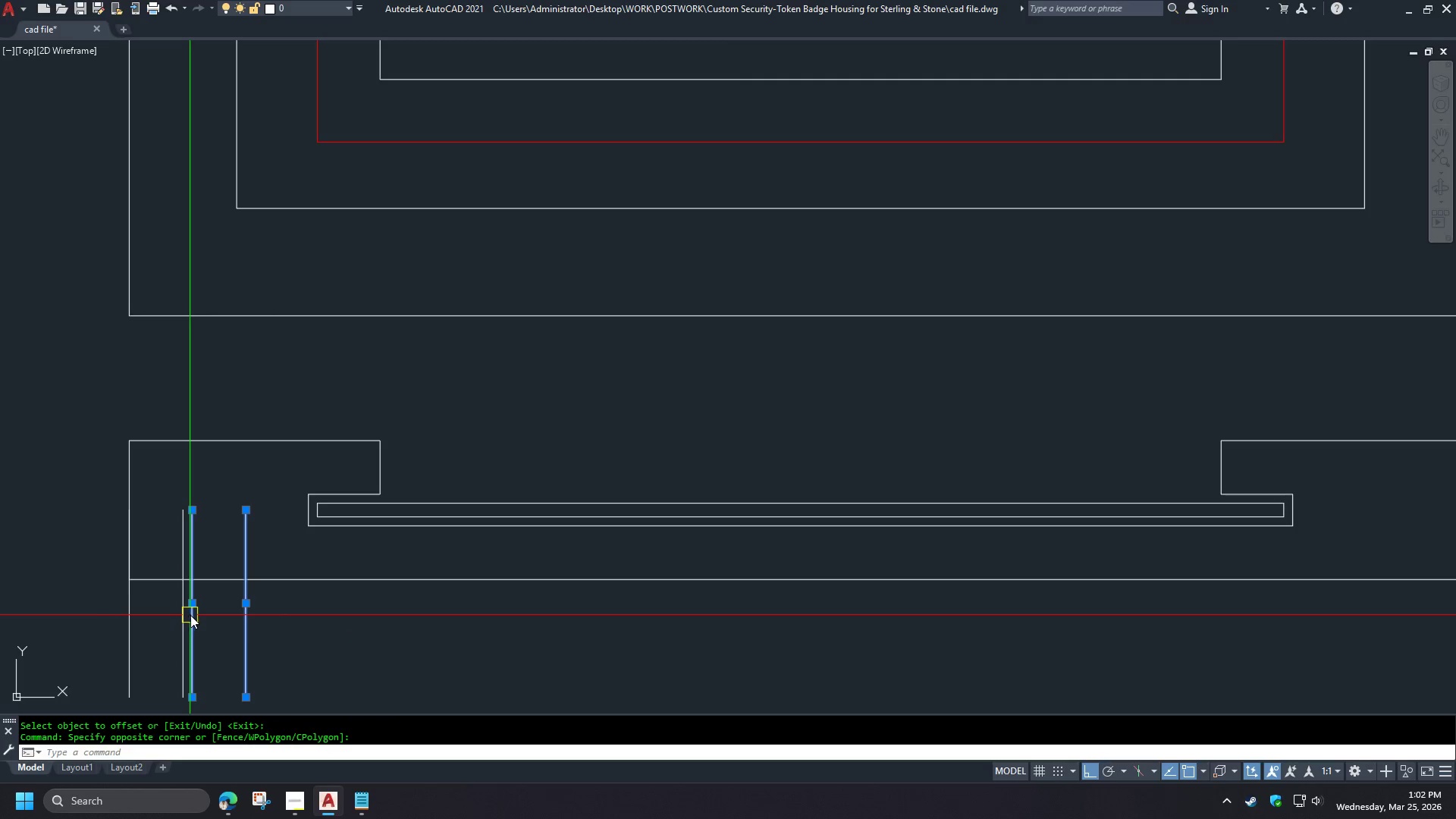 
key(E)
 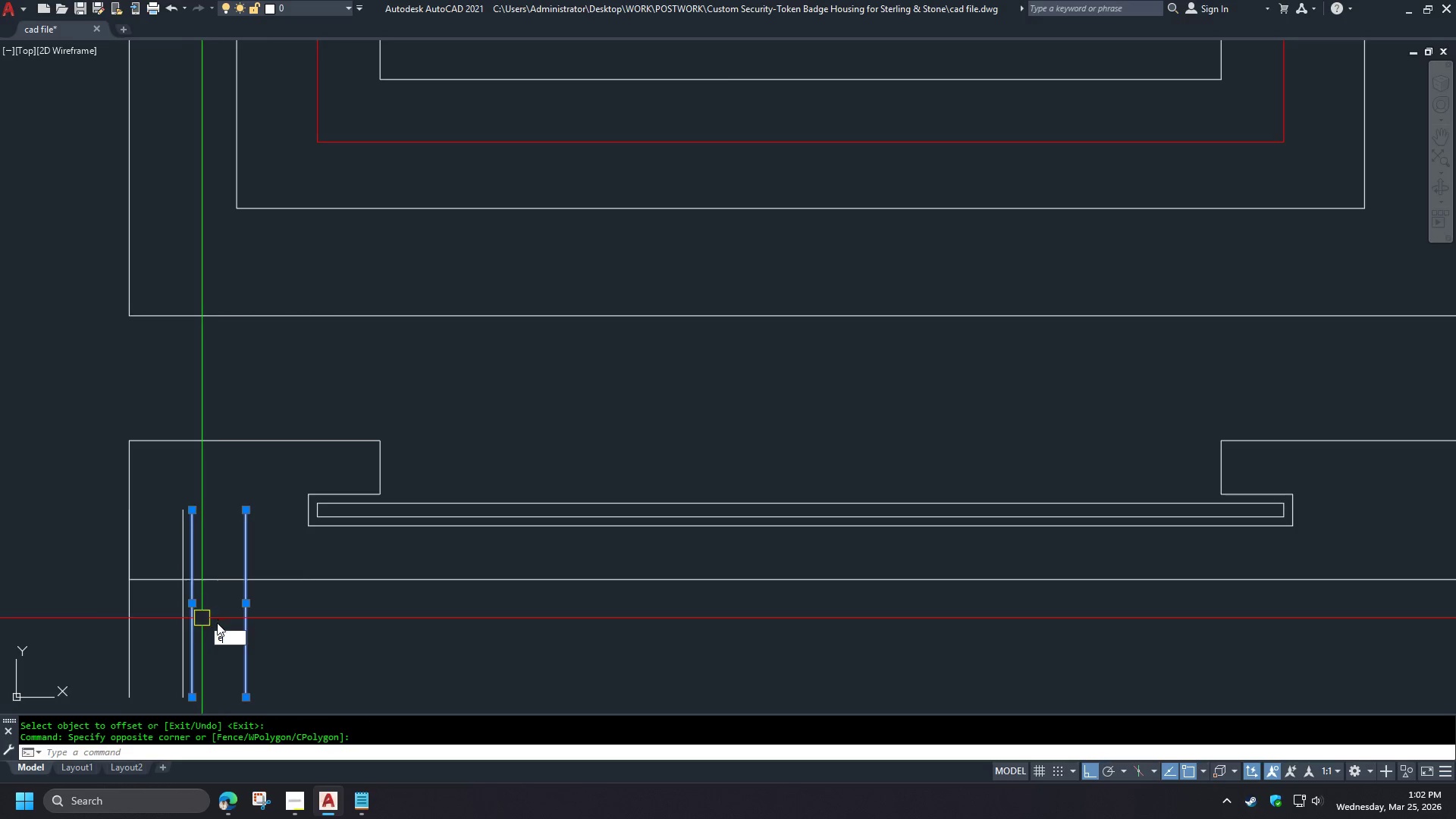 
key(Space)
 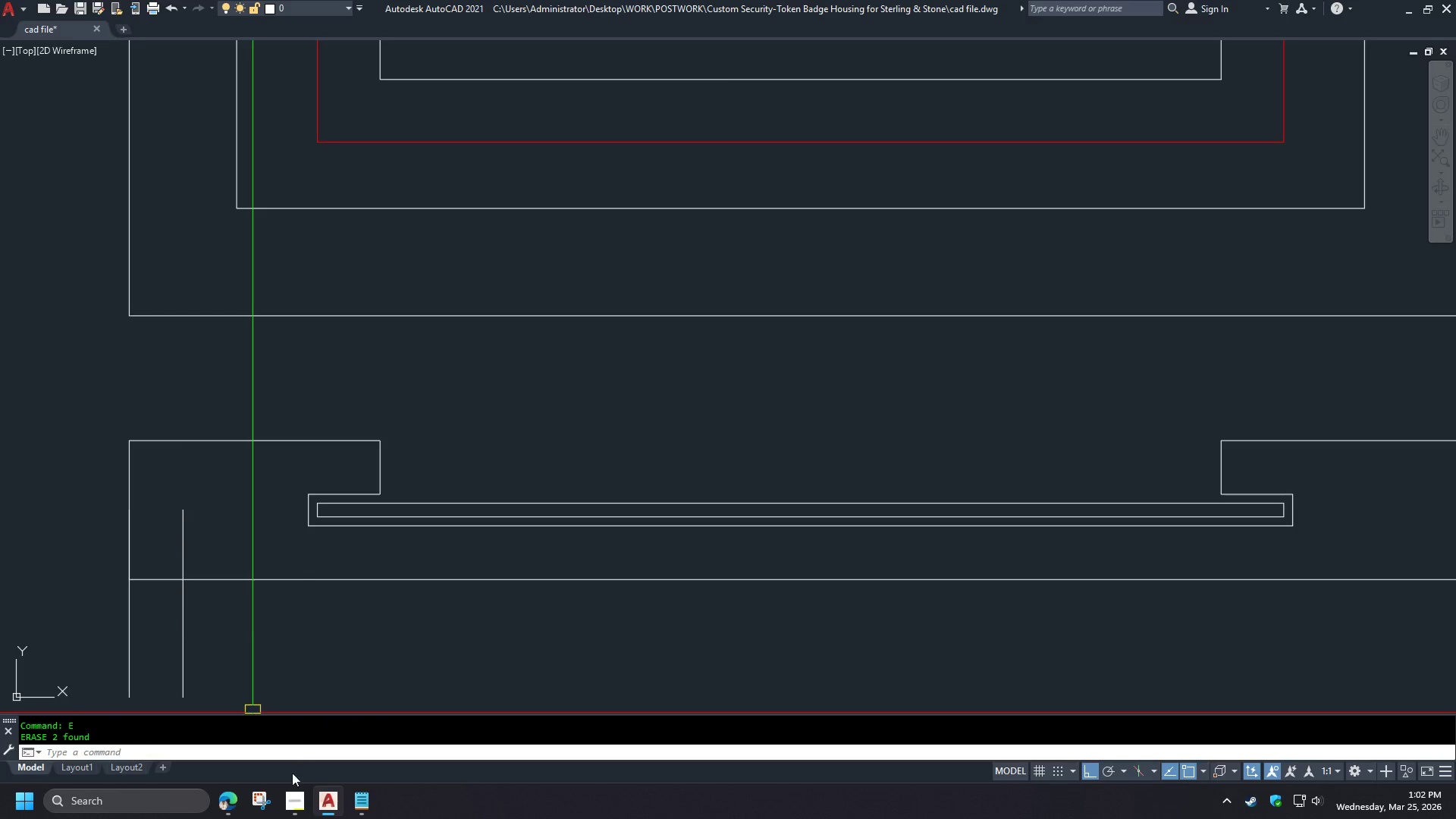 
left_click([300, 805])